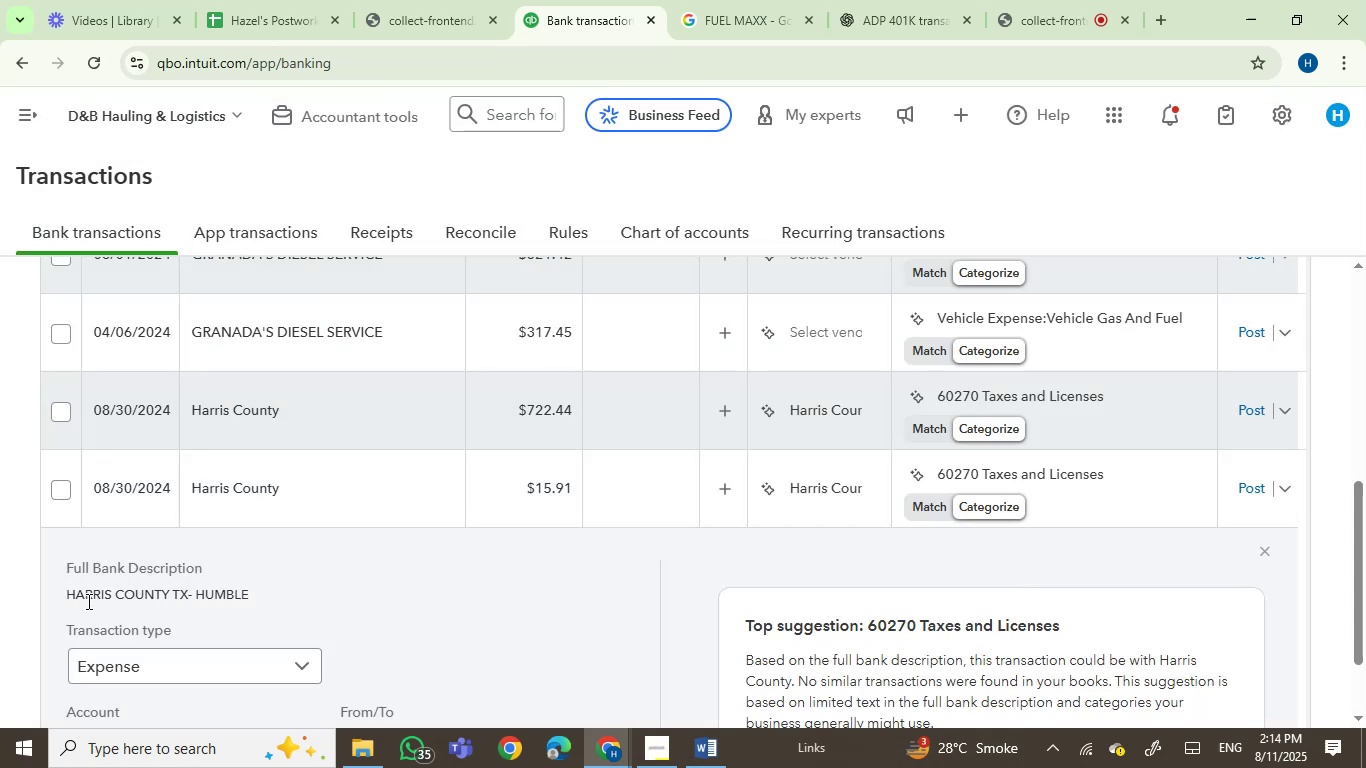 
left_click([87, 601])
 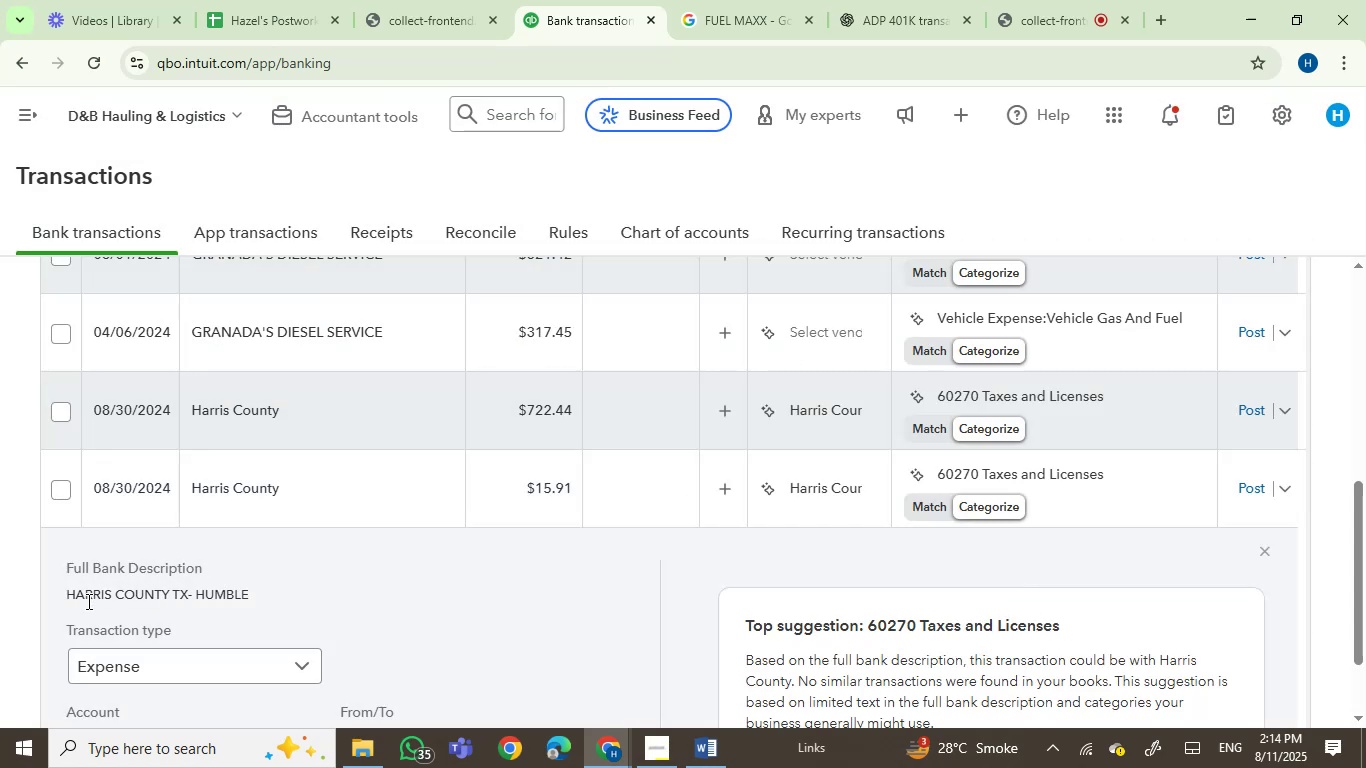 
left_click_drag(start_coordinate=[87, 601], to_coordinate=[252, 600])
 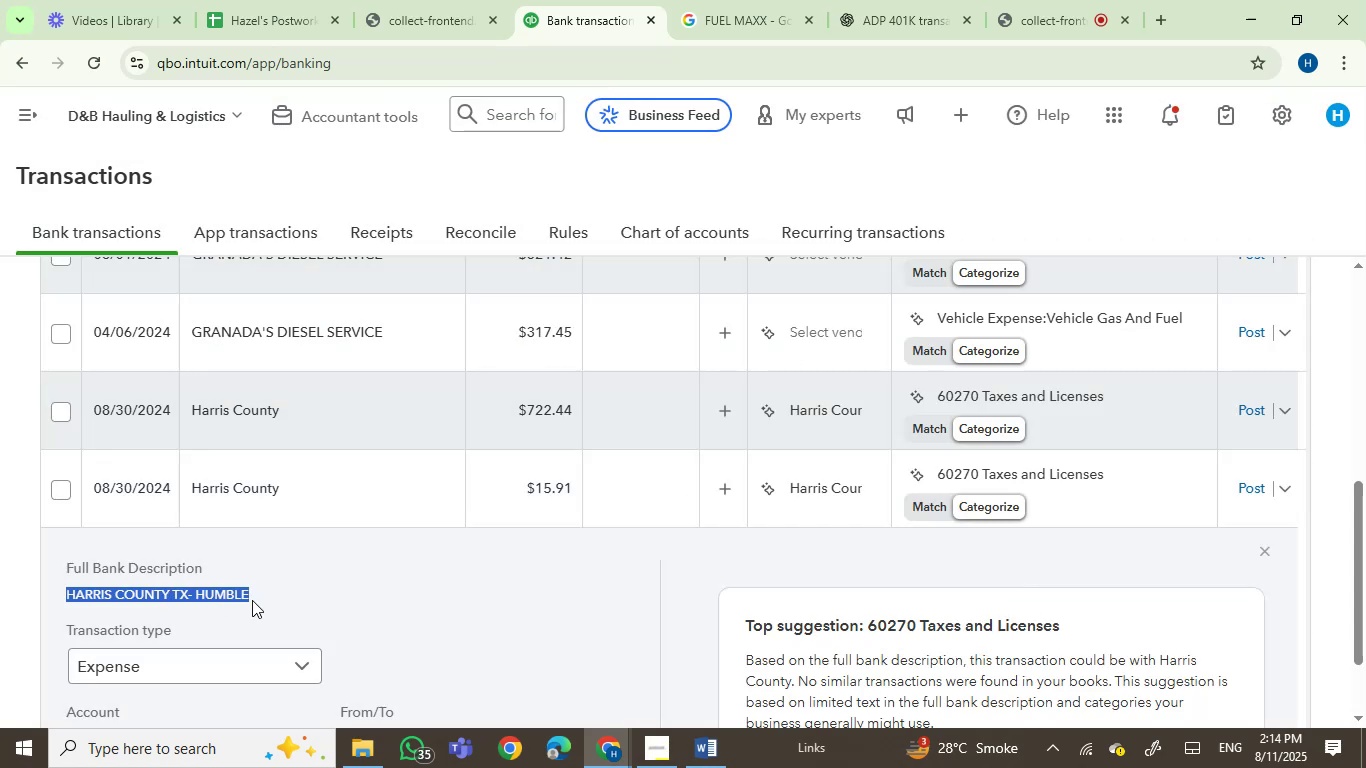 
key(Control+C)
 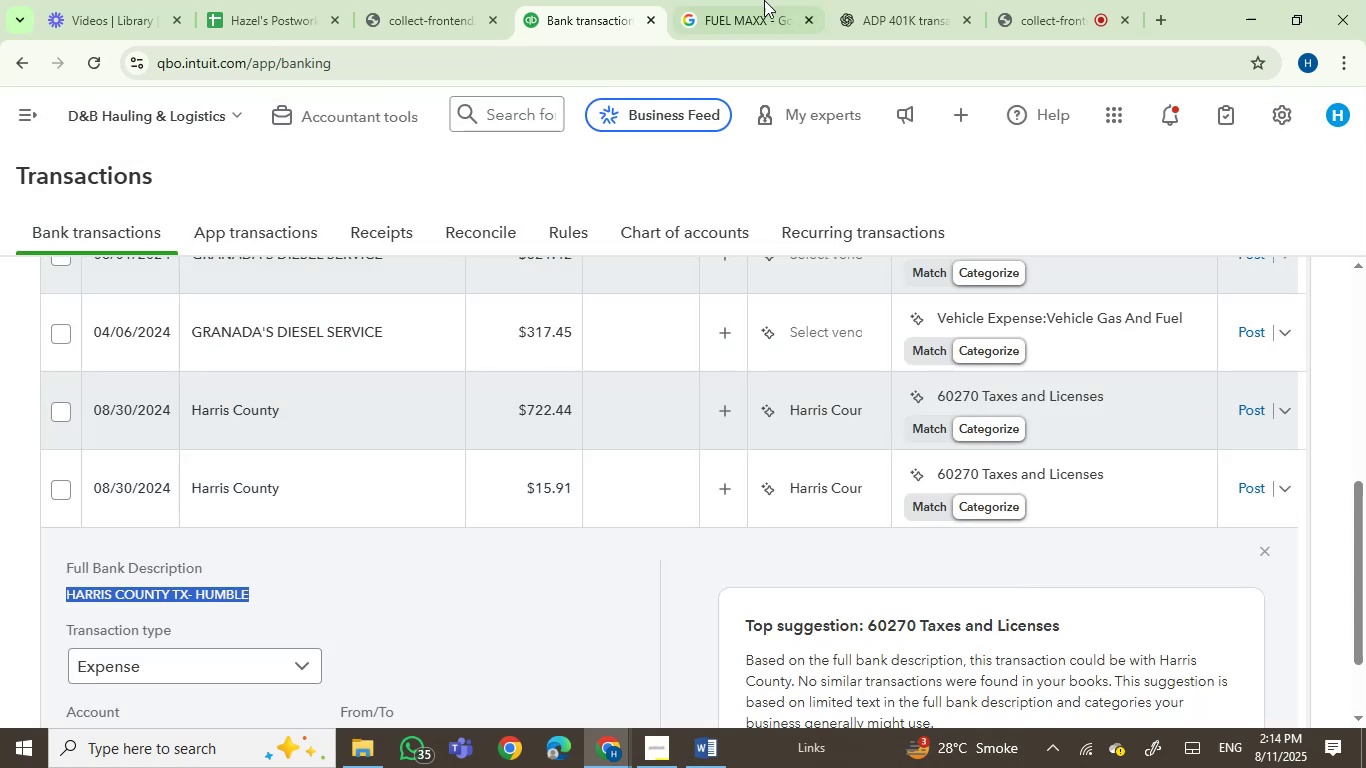 
left_click([773, 0])
 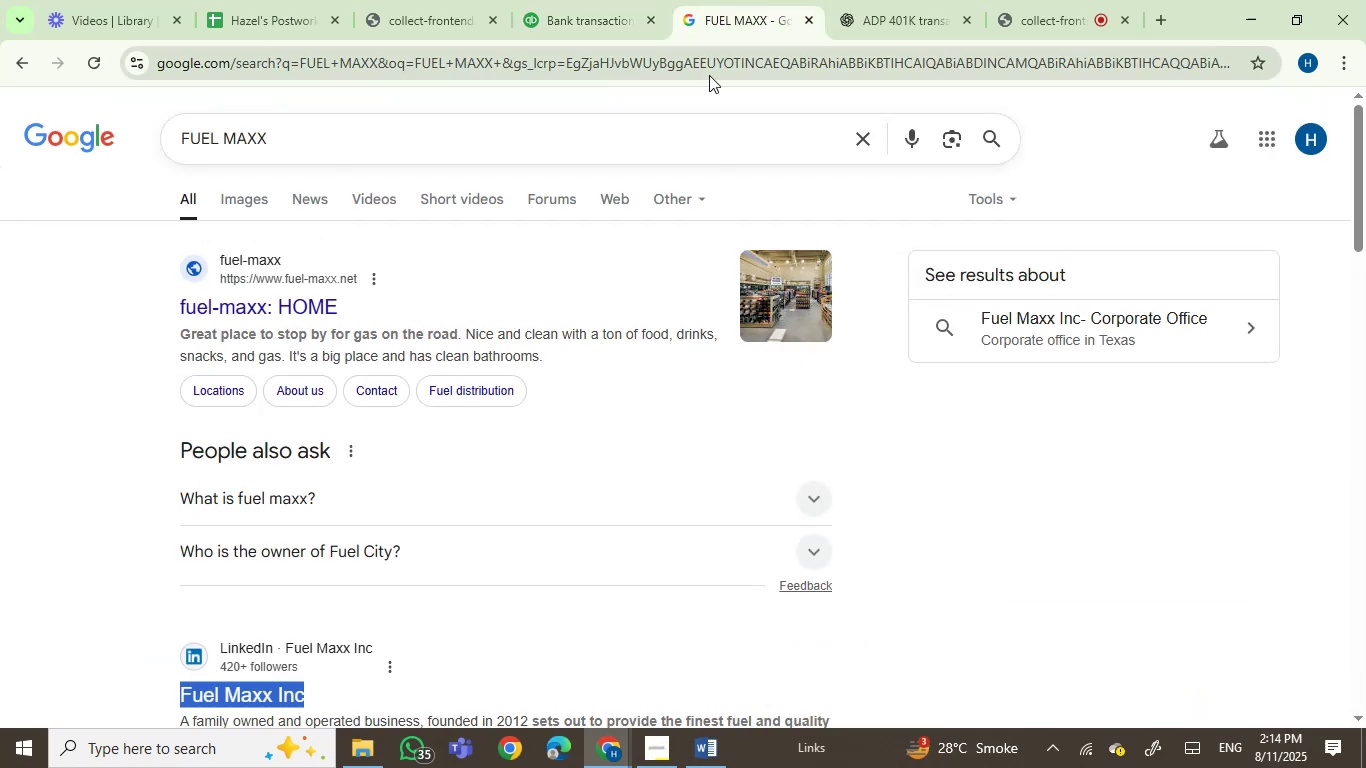 
left_click([709, 75])
 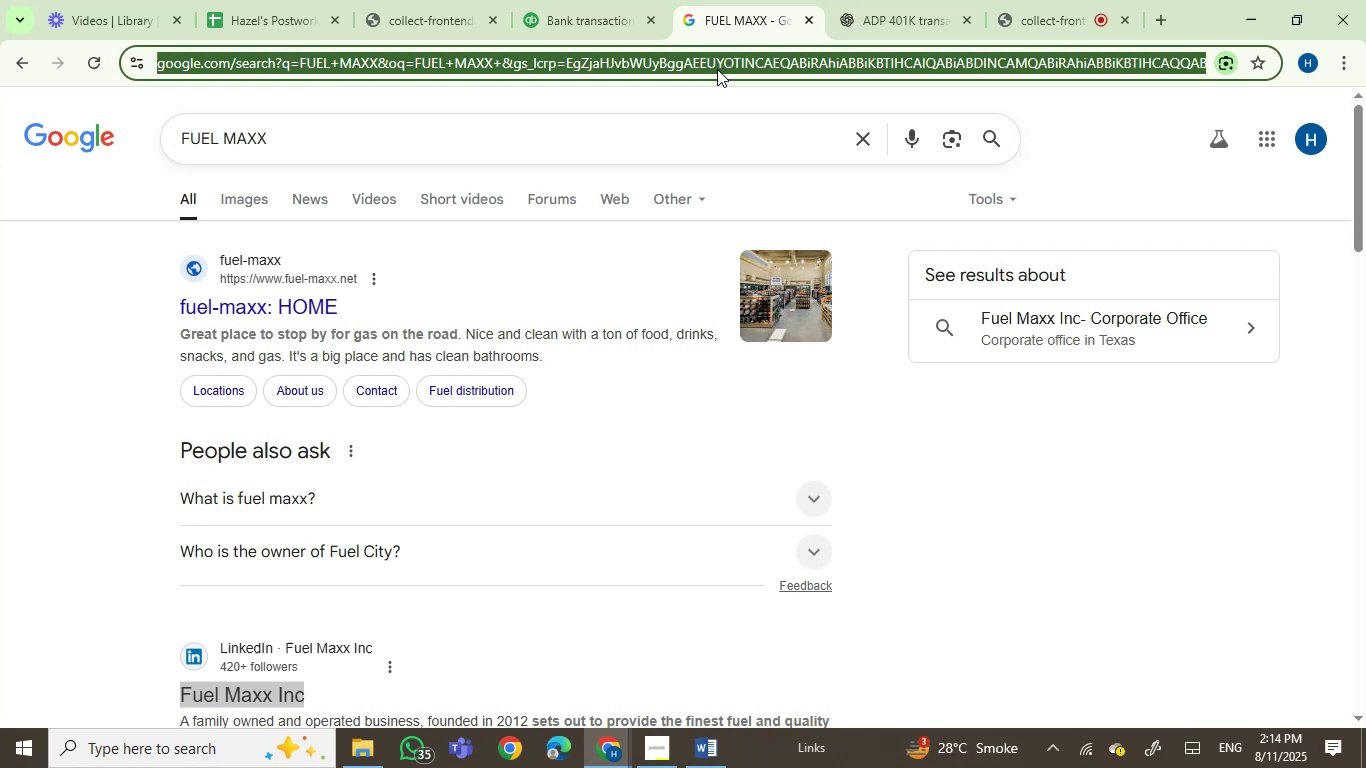 
key(Control+ControlLeft)
 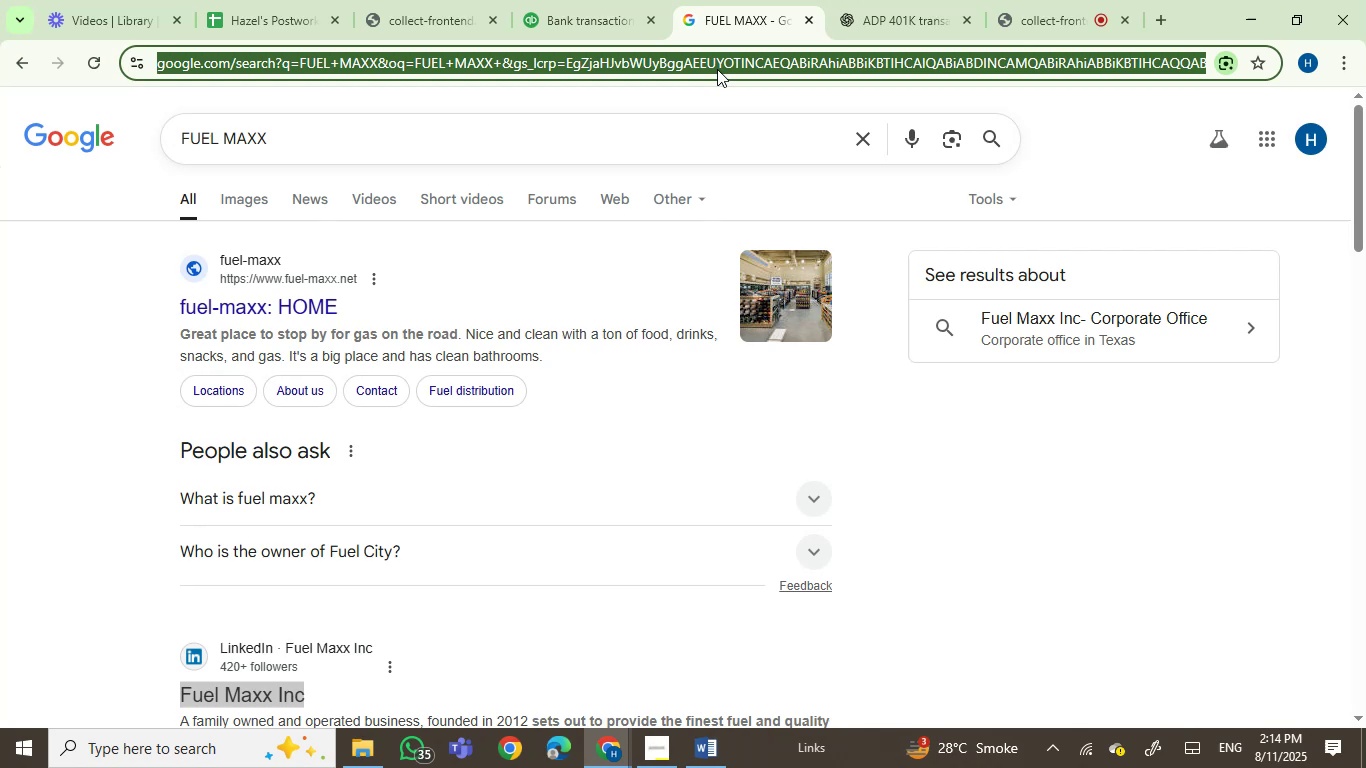 
key(Control+V)
 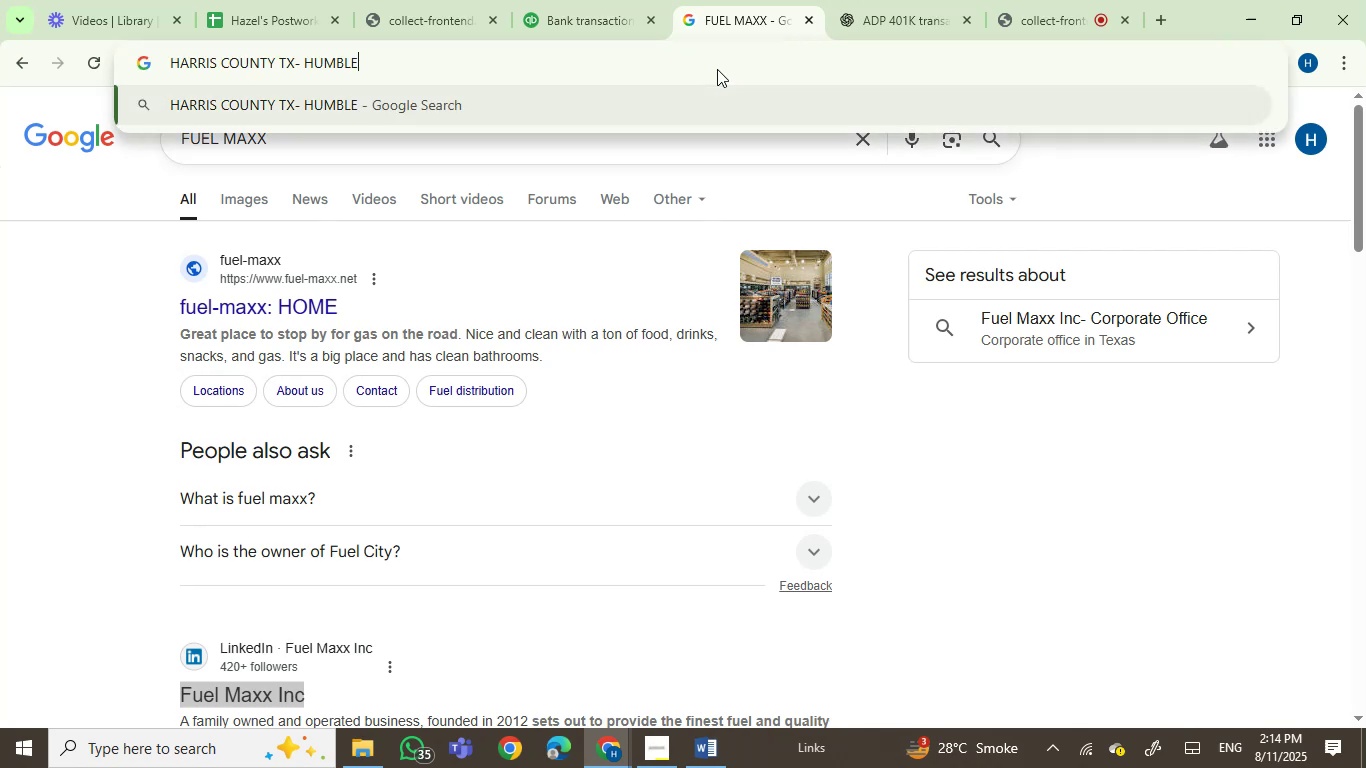 
key(Enter)
 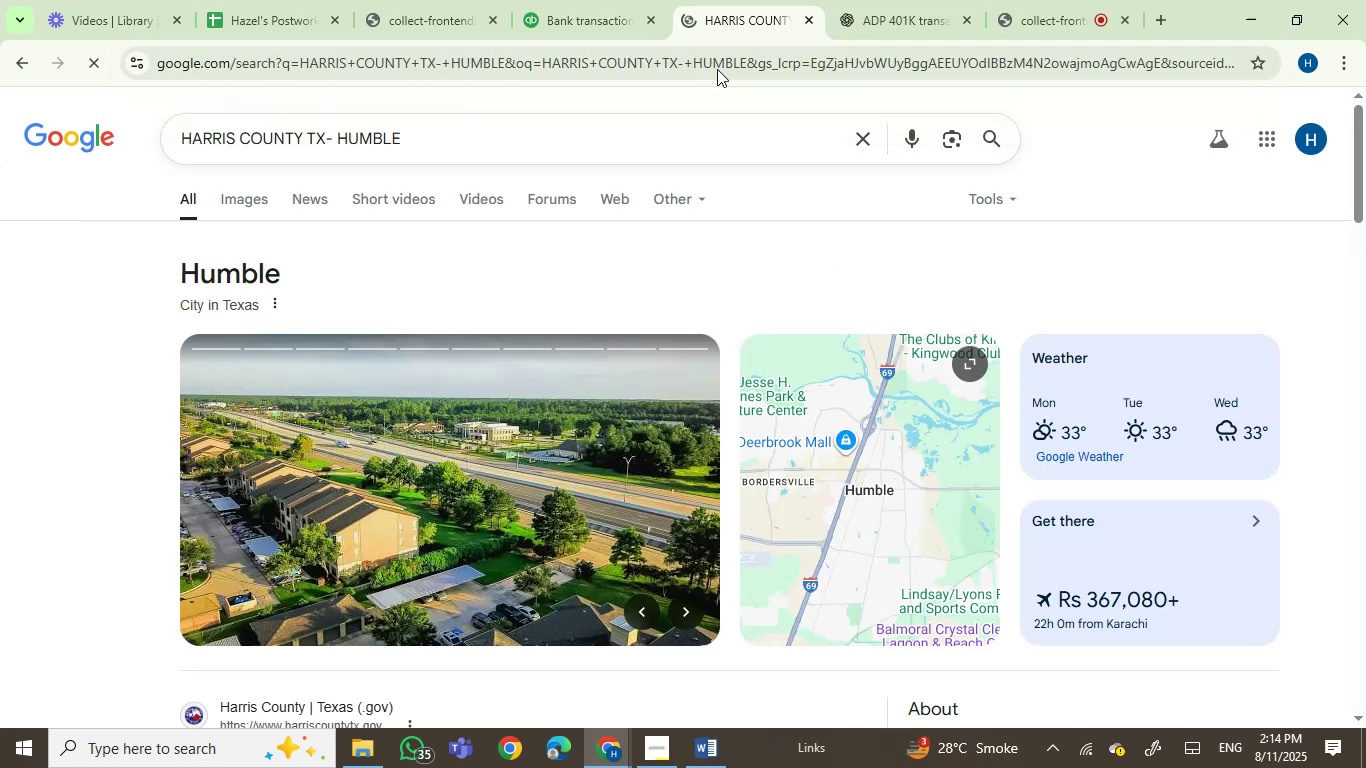 
scroll: coordinate [959, 290], scroll_direction: down, amount: 3.0
 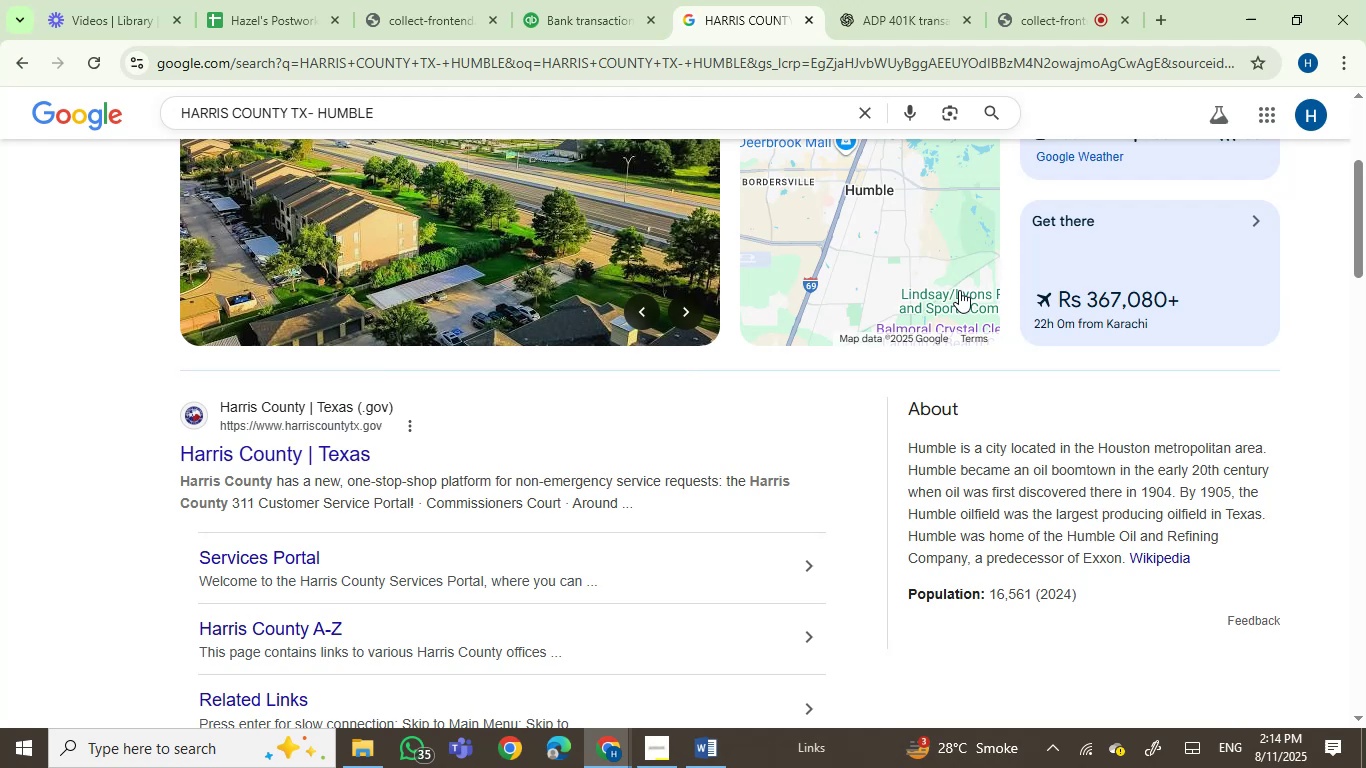 
wait(7.69)
 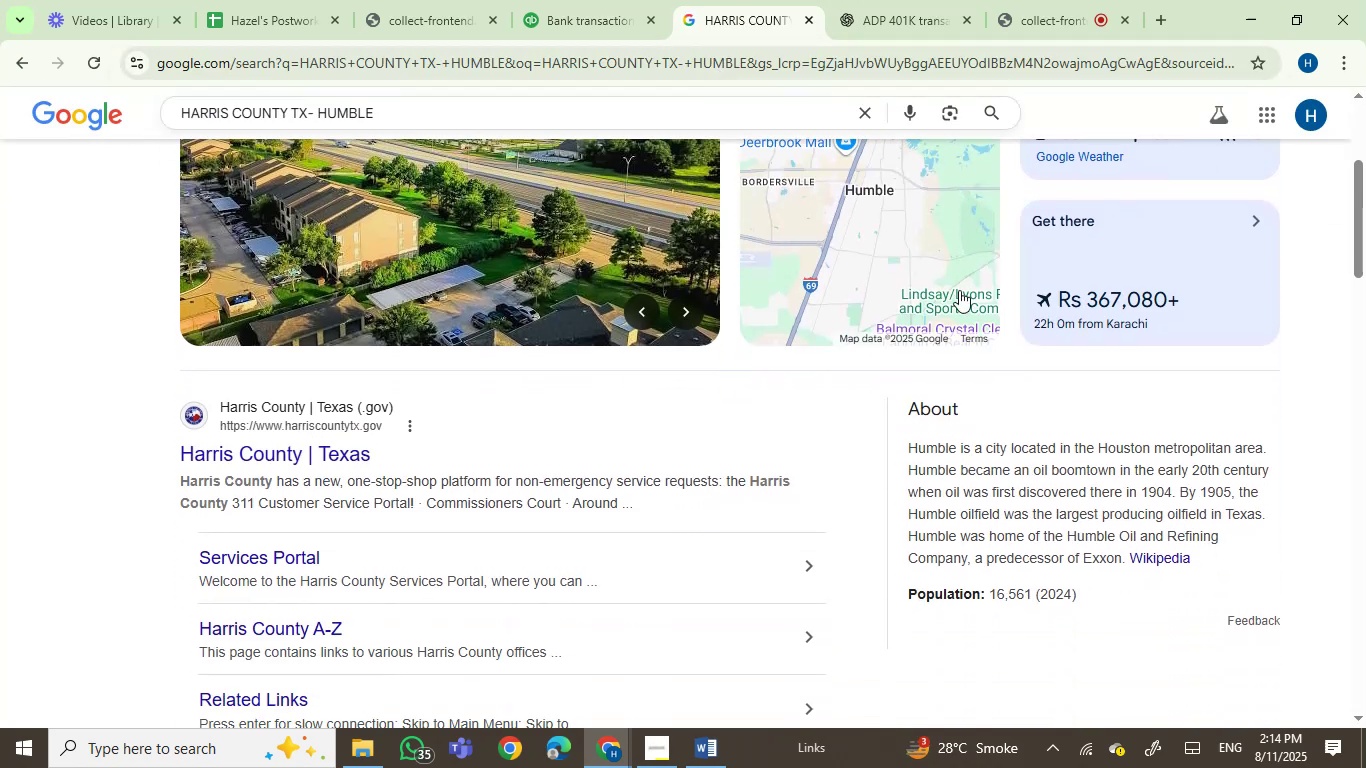 
left_click([578, 0])
 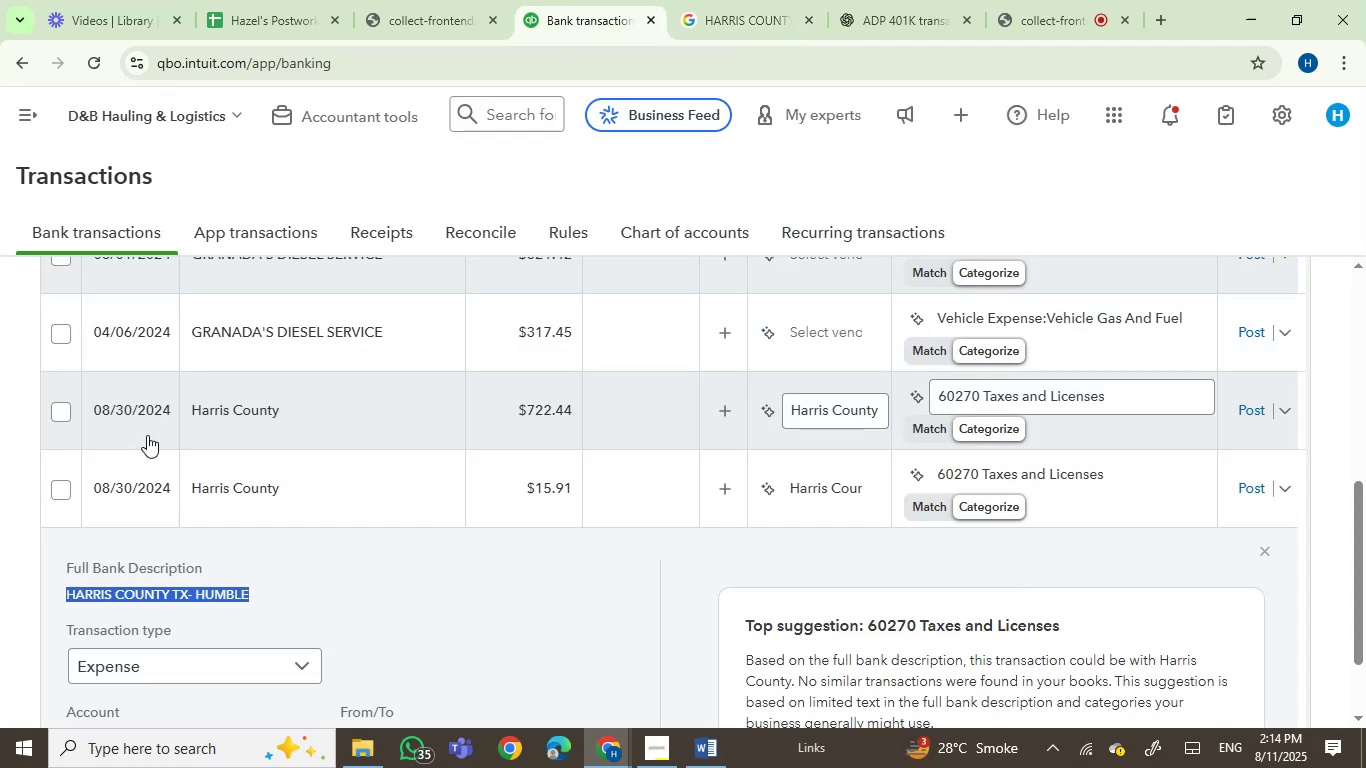 
left_click([55, 489])
 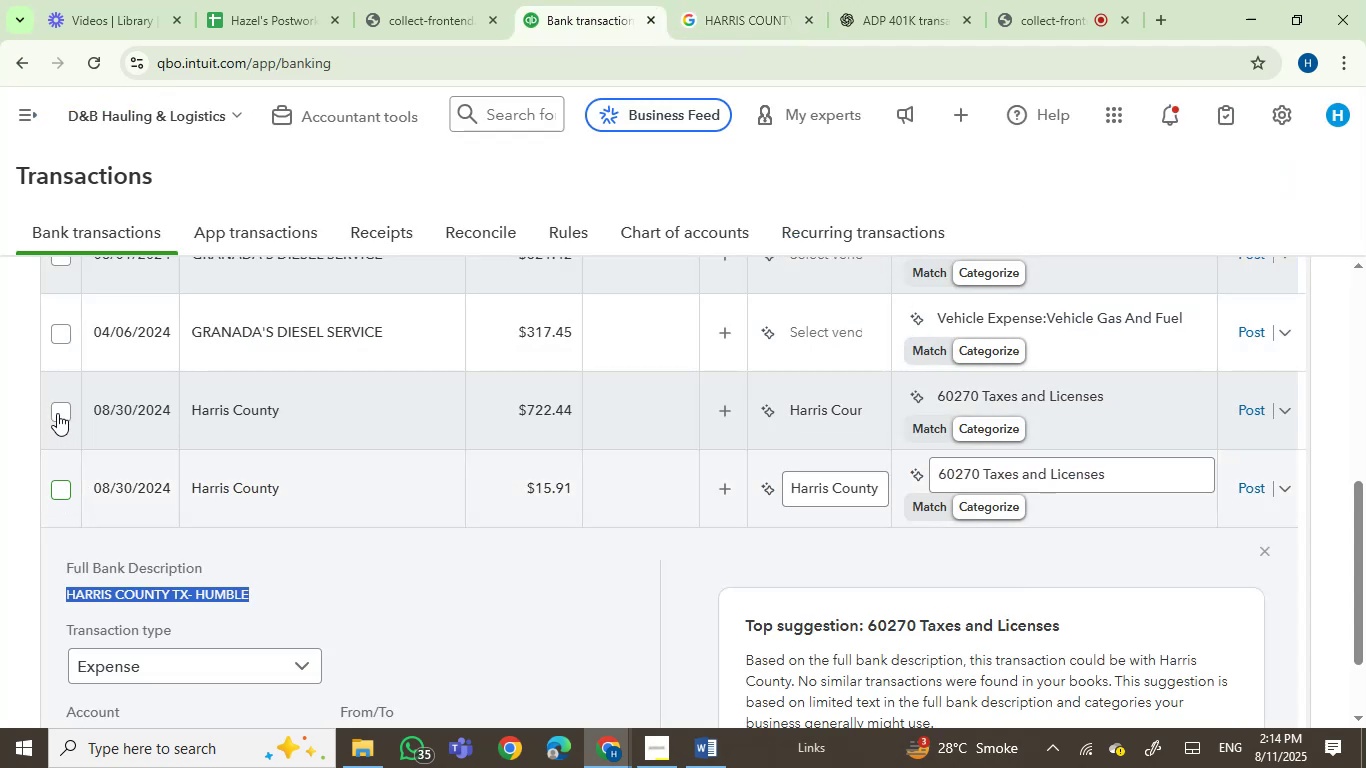 
left_click([57, 413])
 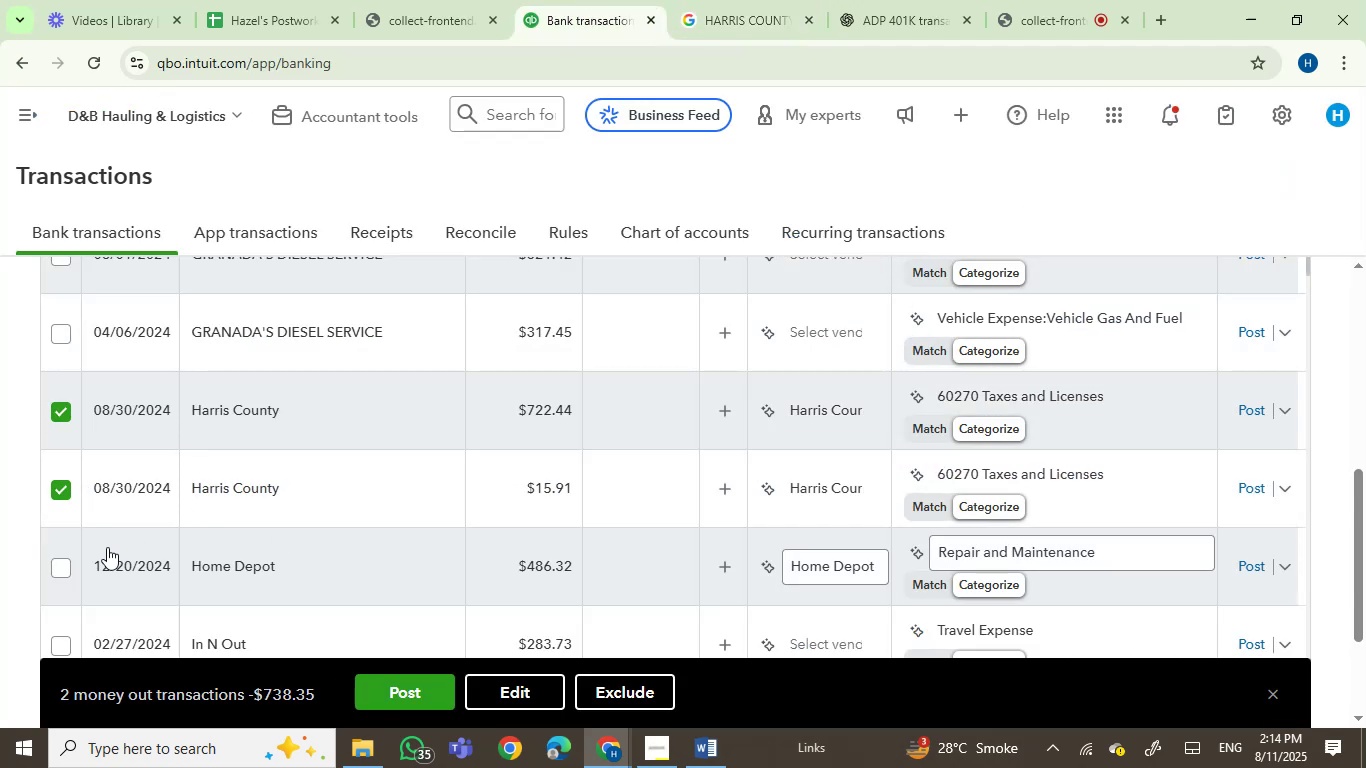 
left_click([61, 561])
 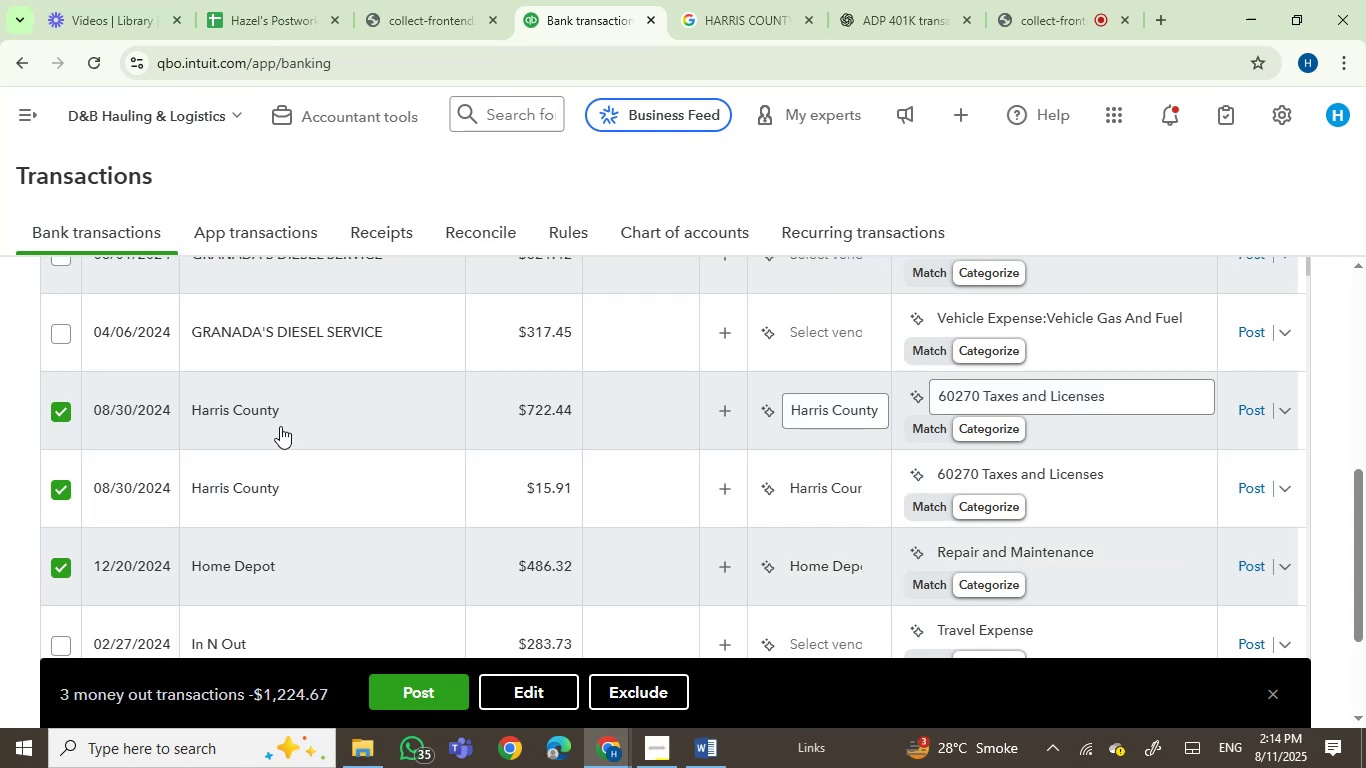 
wait(10.39)
 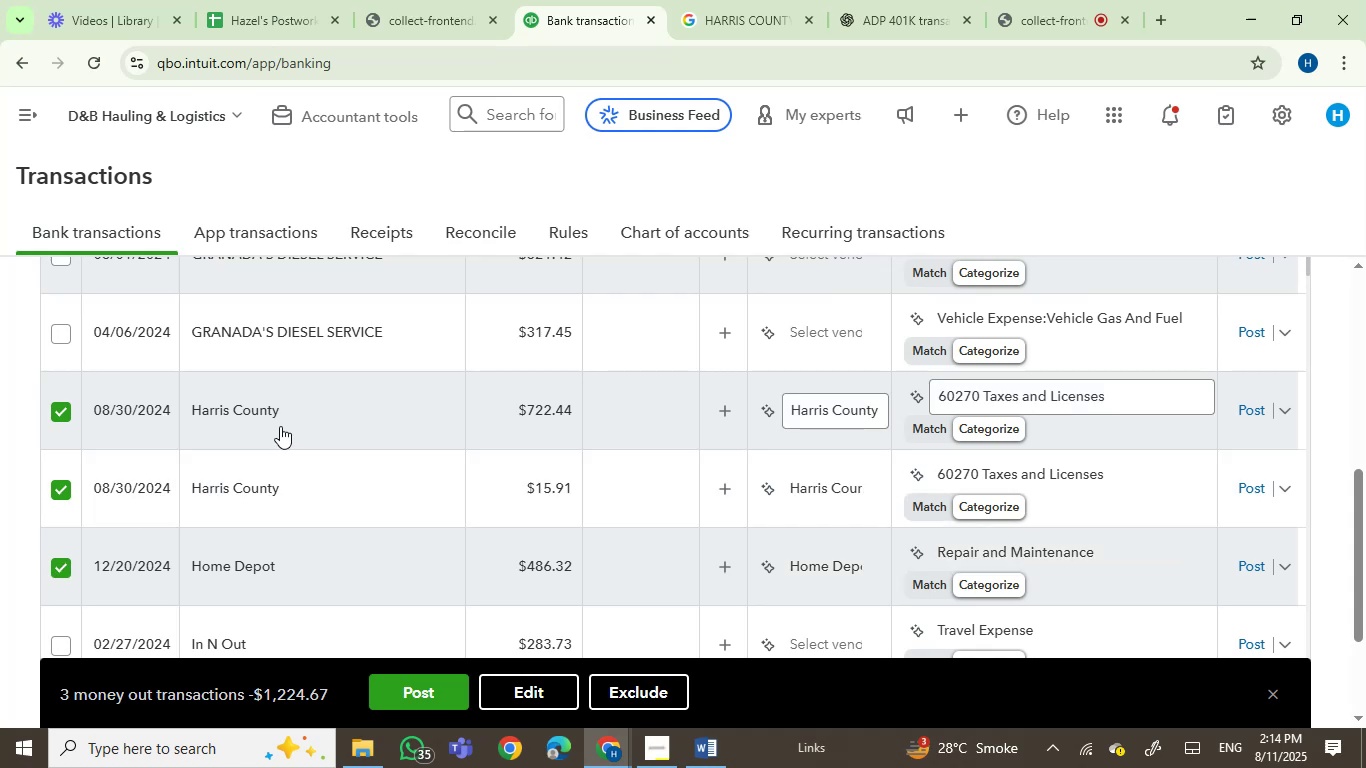 
left_click([423, 681])
 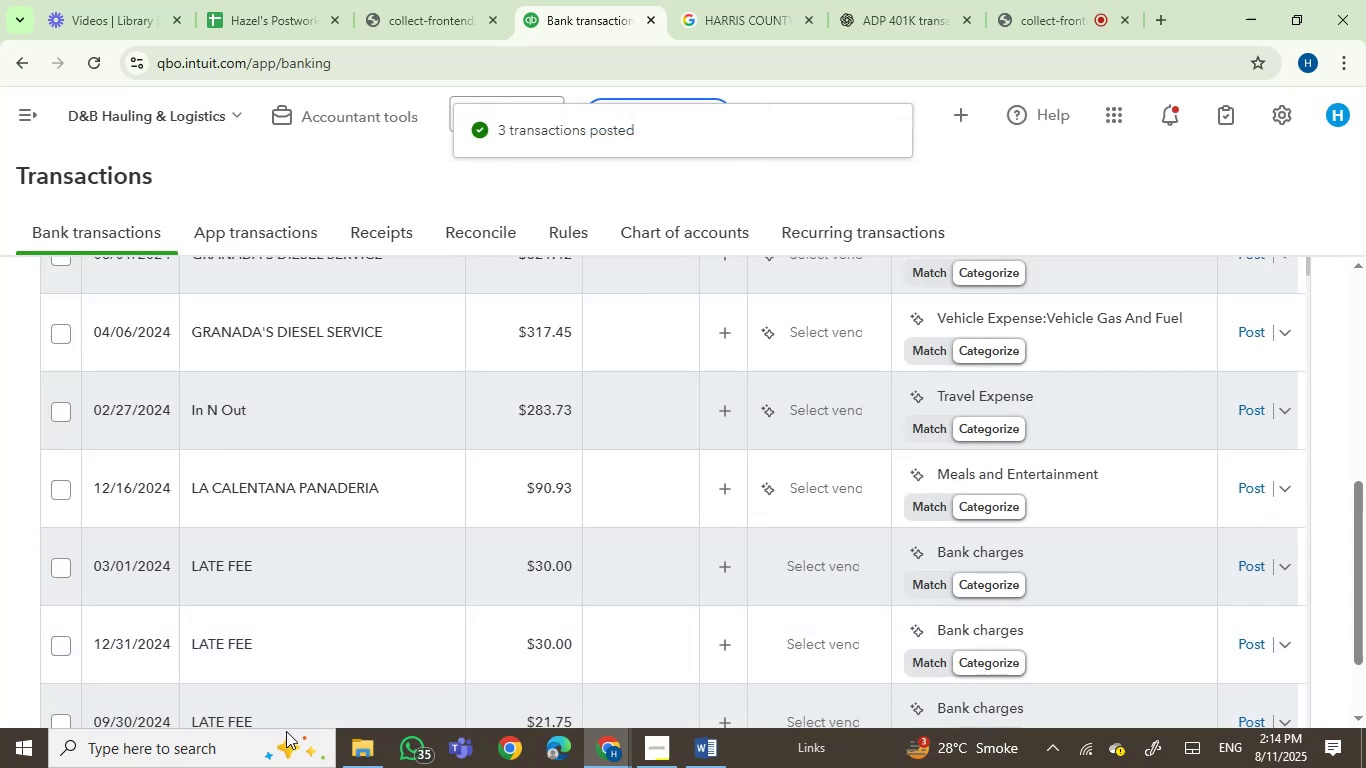 
wait(5.78)
 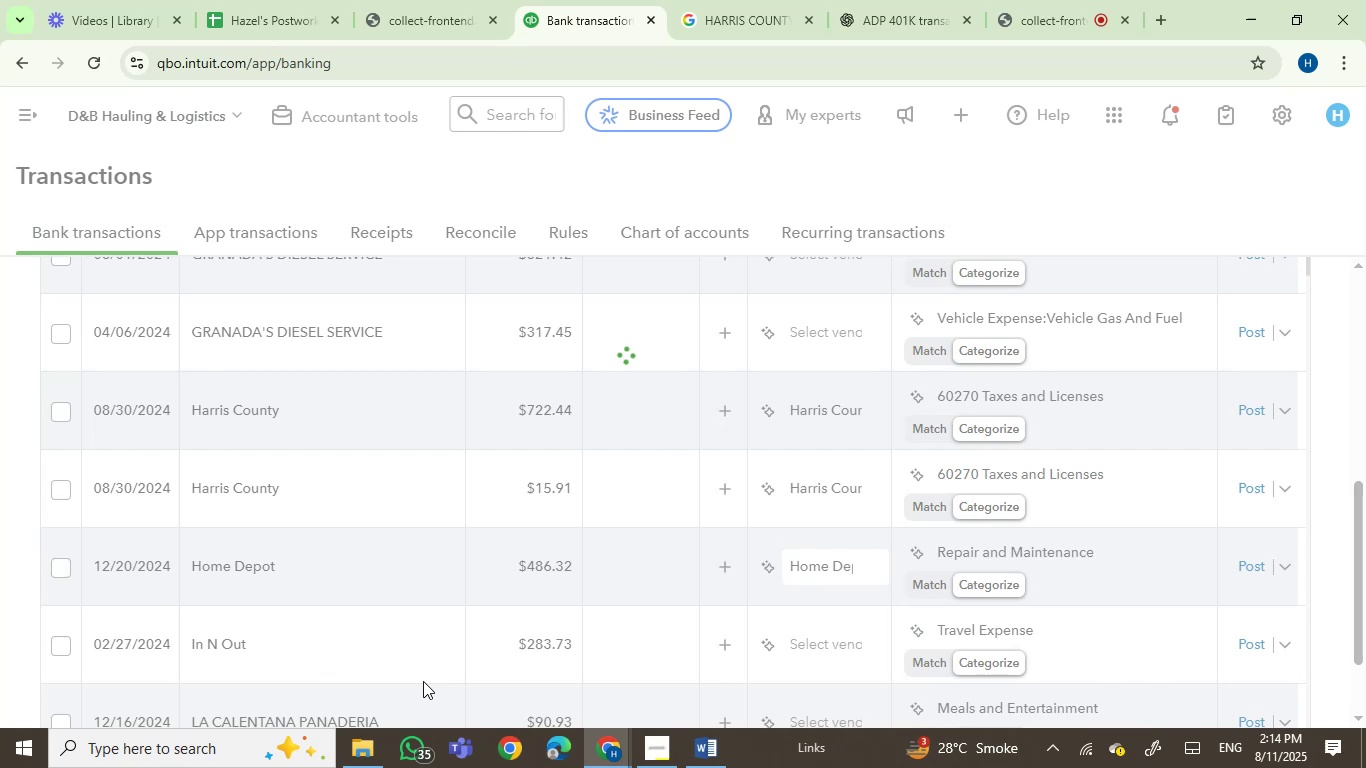 
scroll: coordinate [70, 582], scroll_direction: down, amount: 1.0
 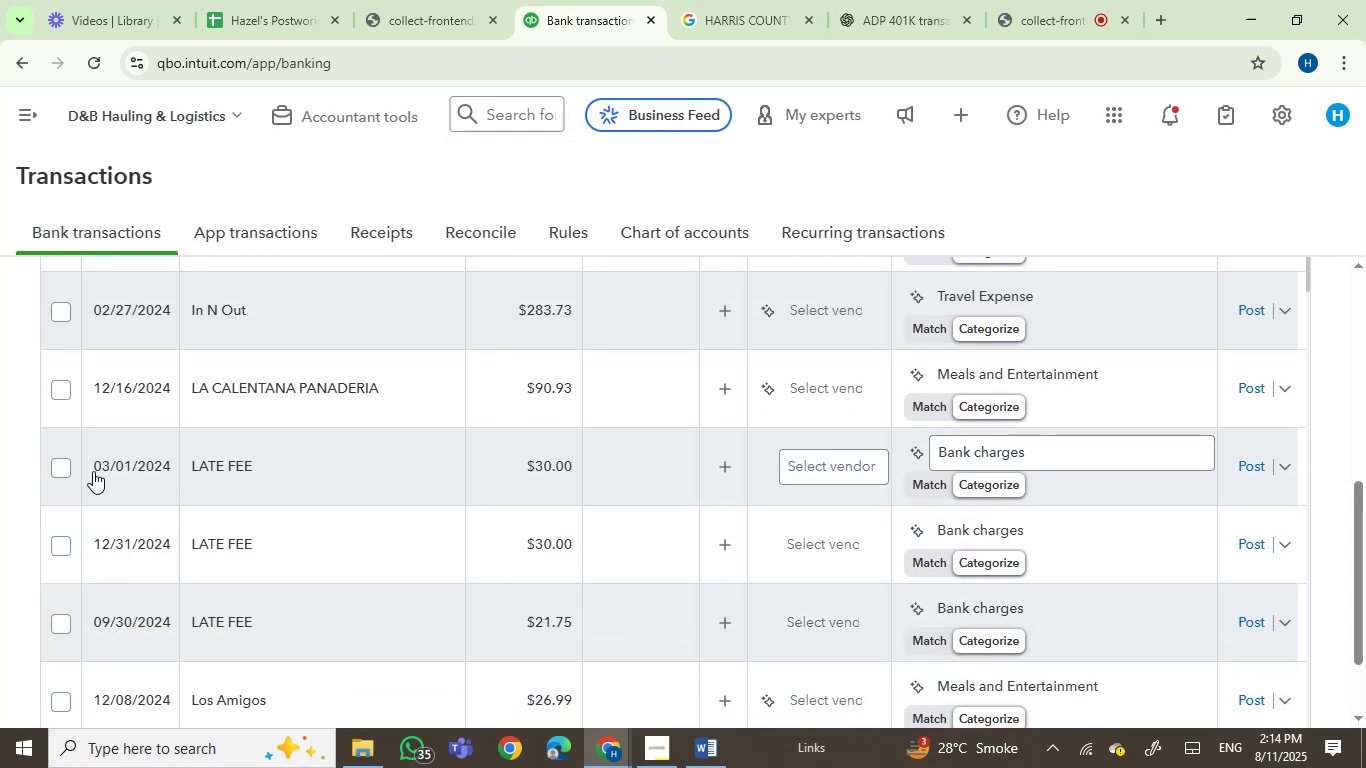 
left_click([60, 471])
 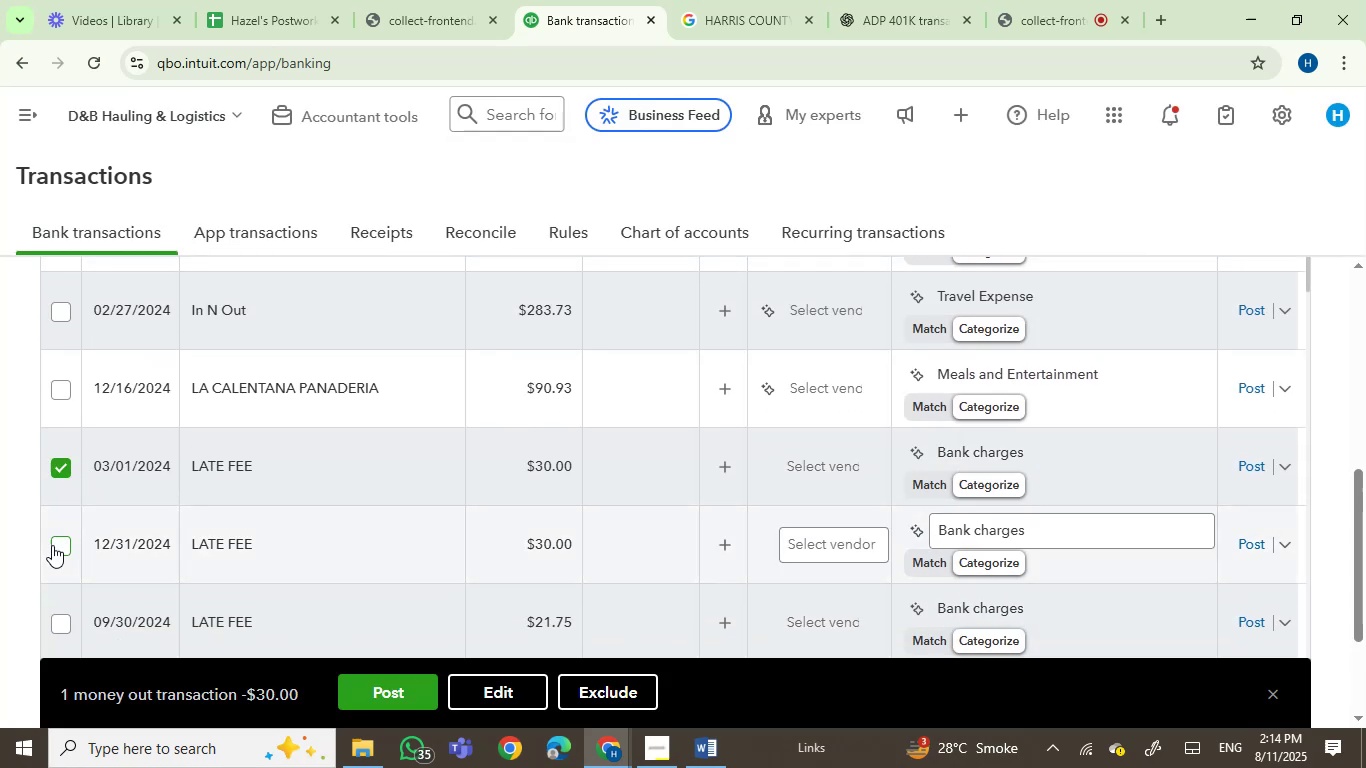 
left_click([52, 545])
 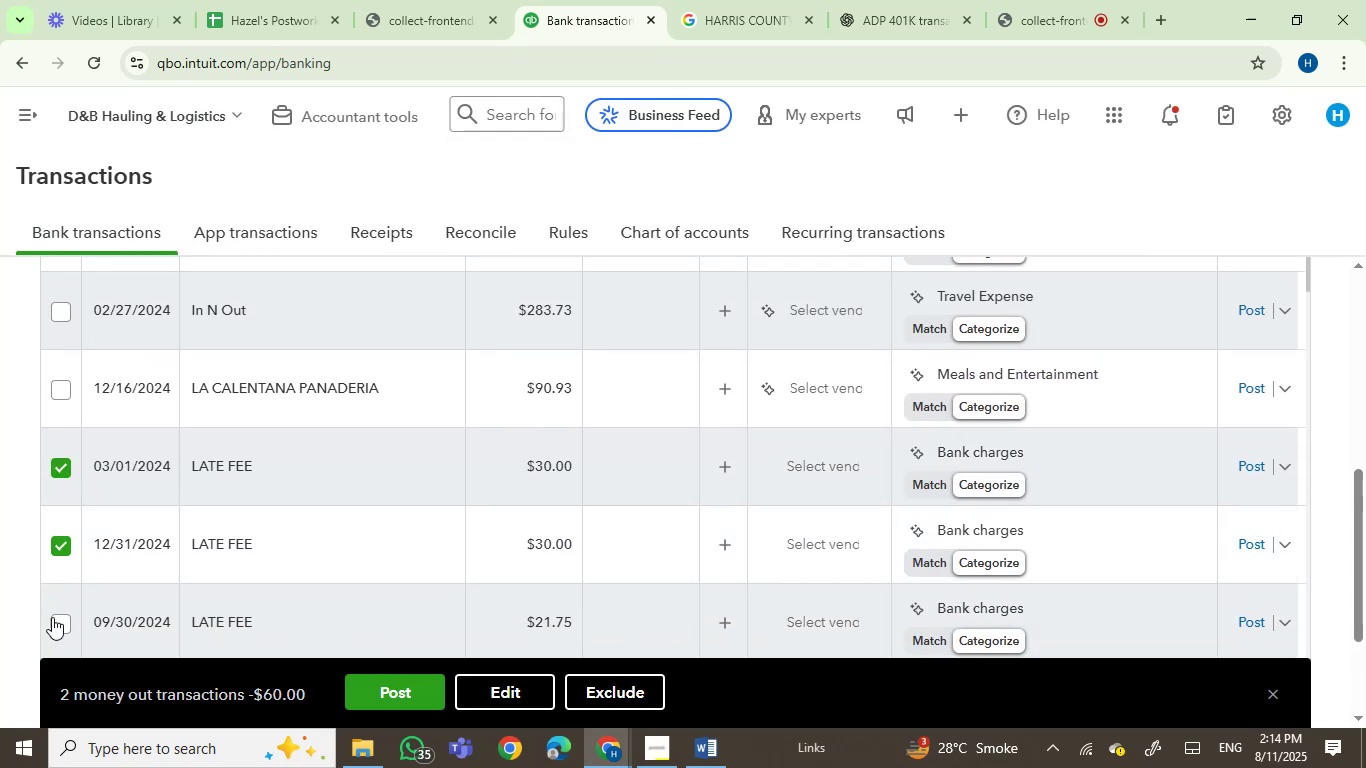 
left_click([52, 617])
 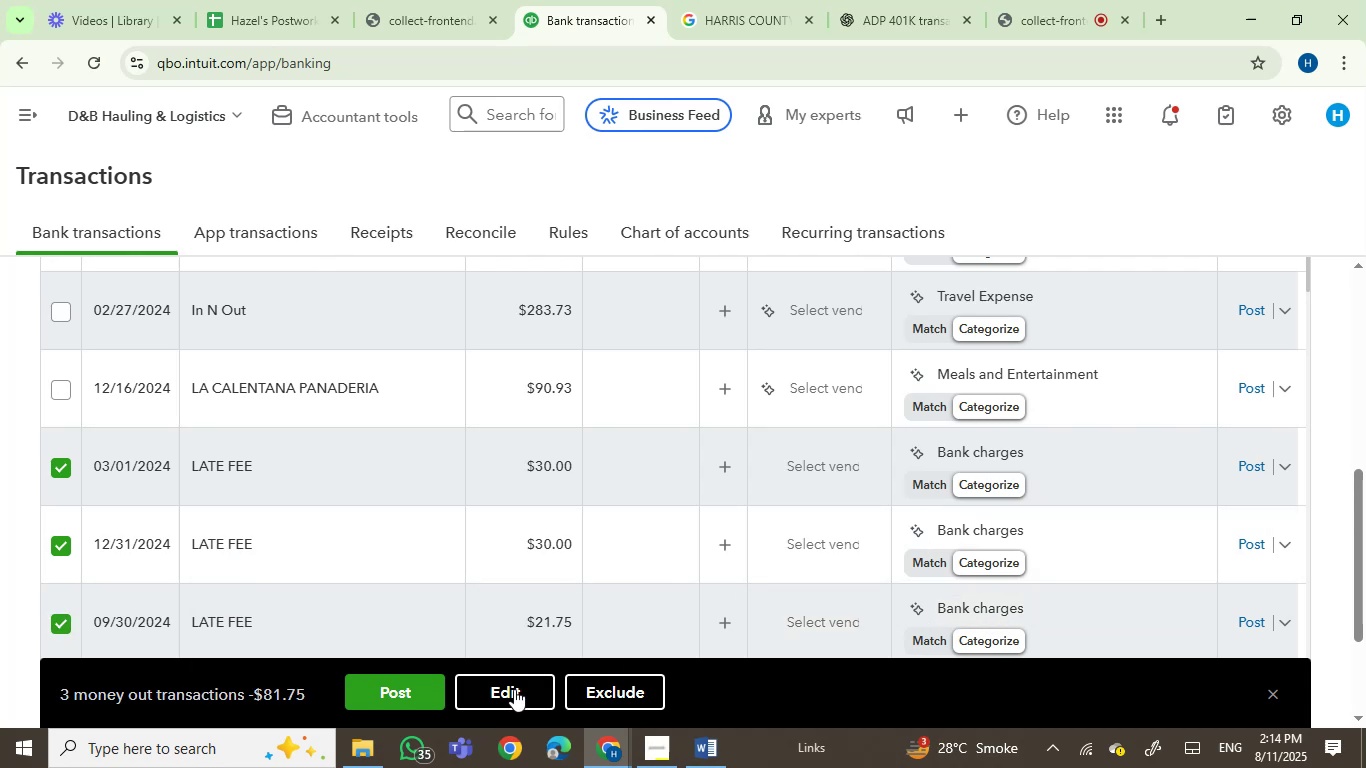 
left_click([406, 690])
 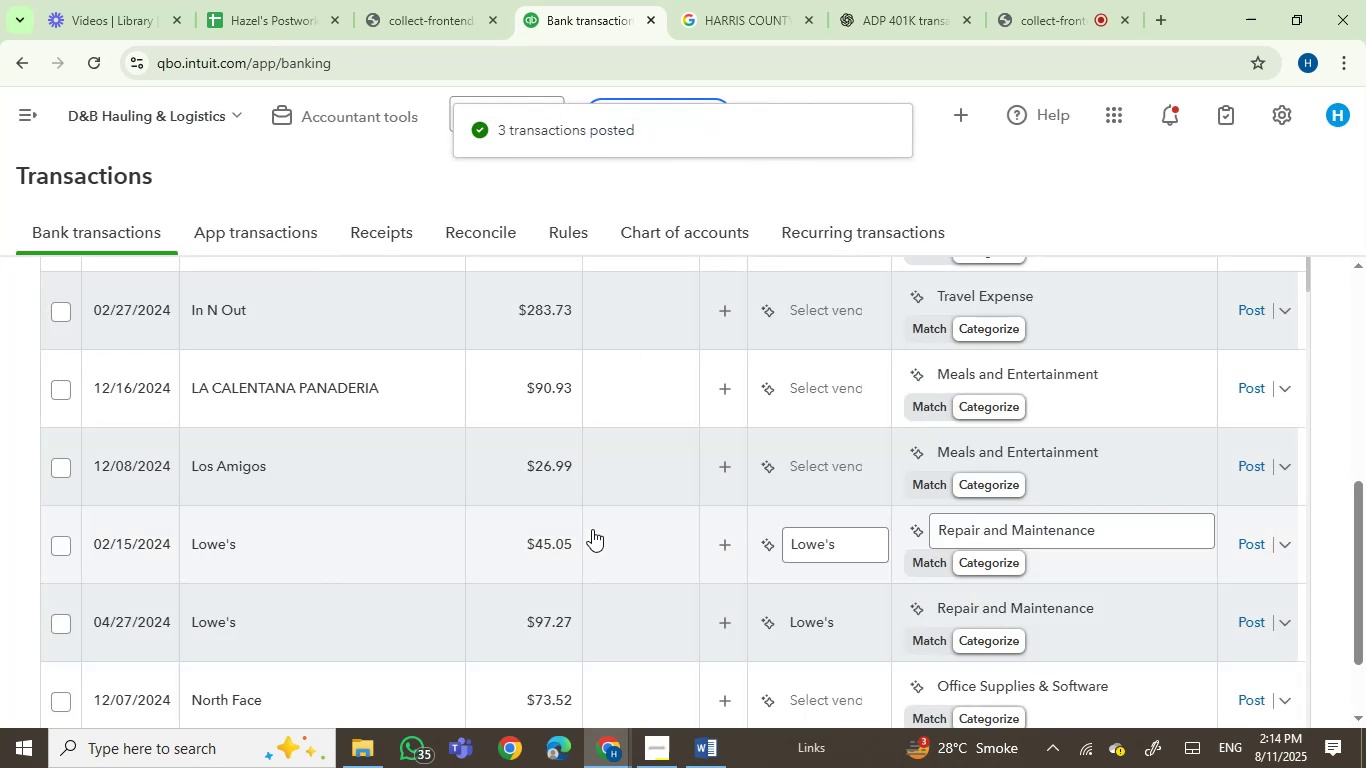 
wait(8.46)
 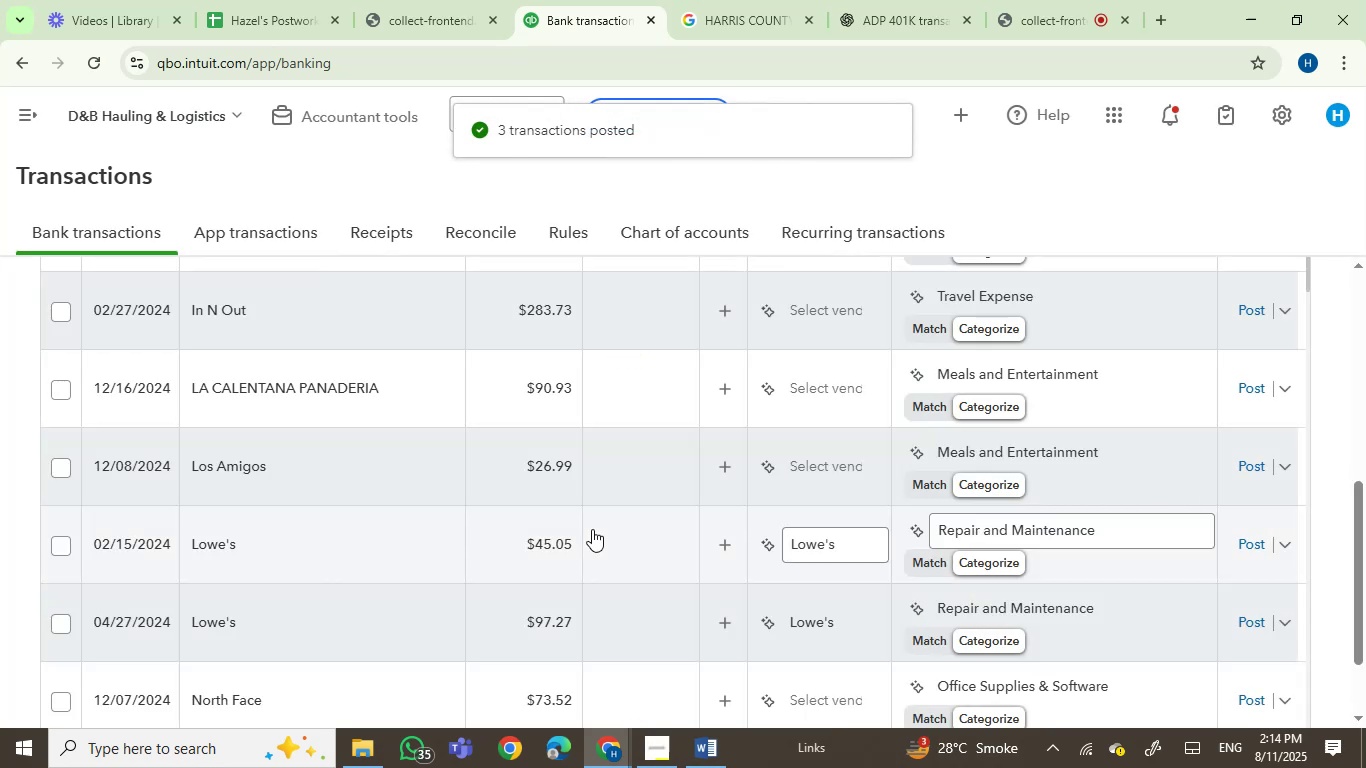 
left_click([54, 550])
 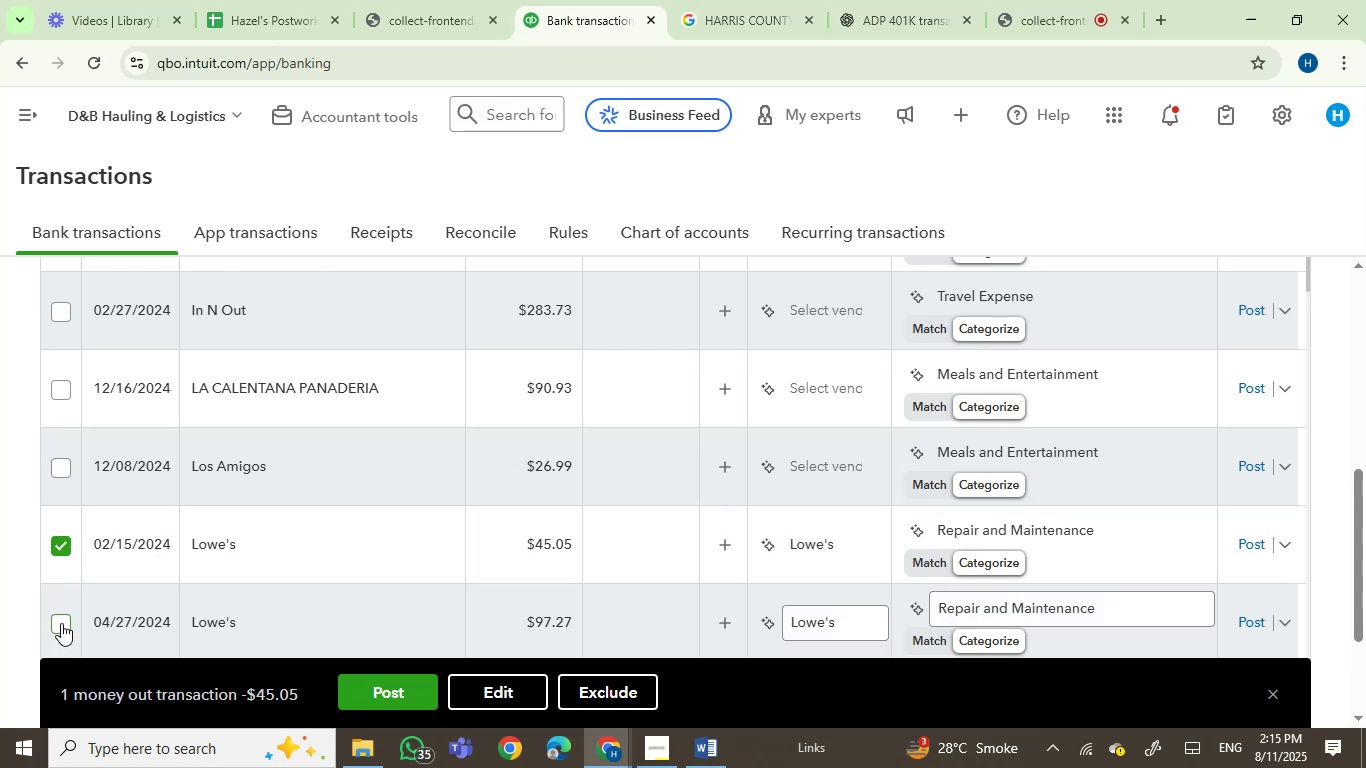 
left_click([61, 623])
 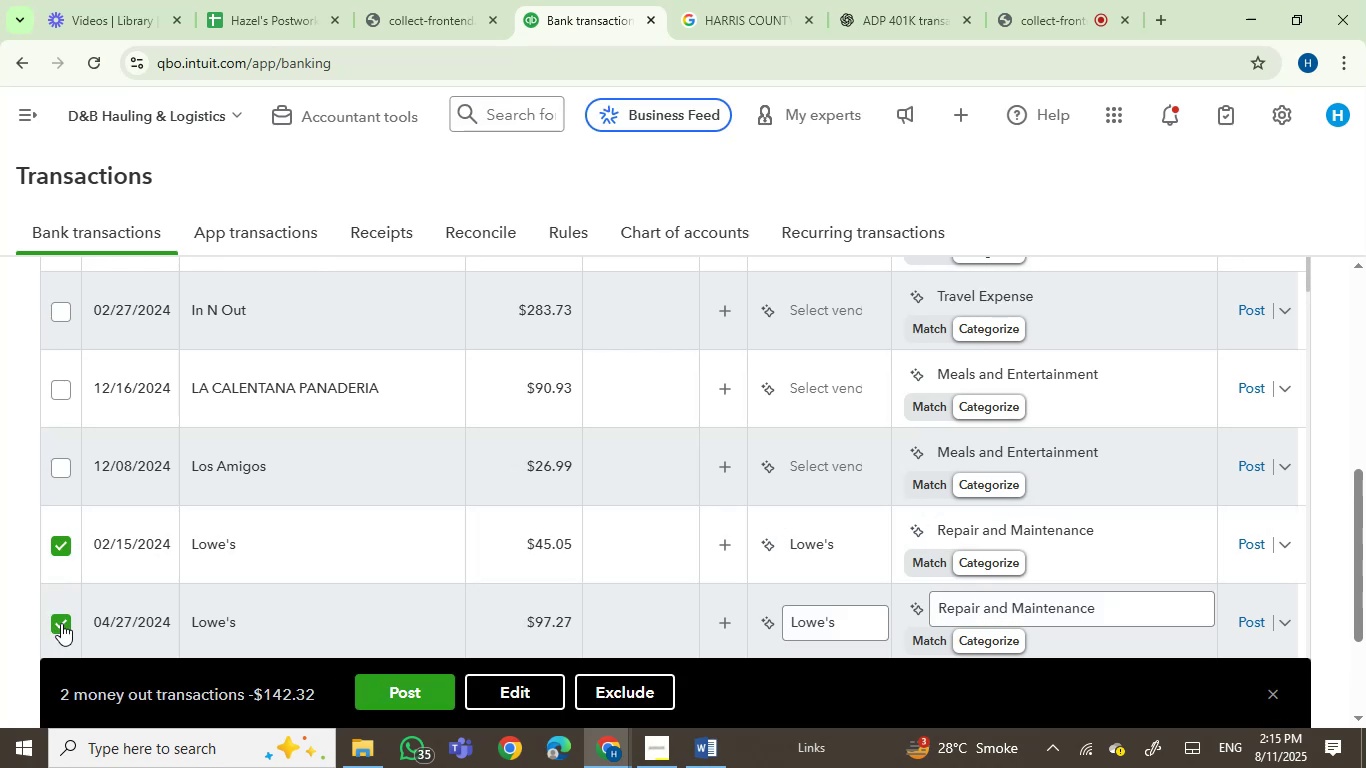 
left_click([411, 697])
 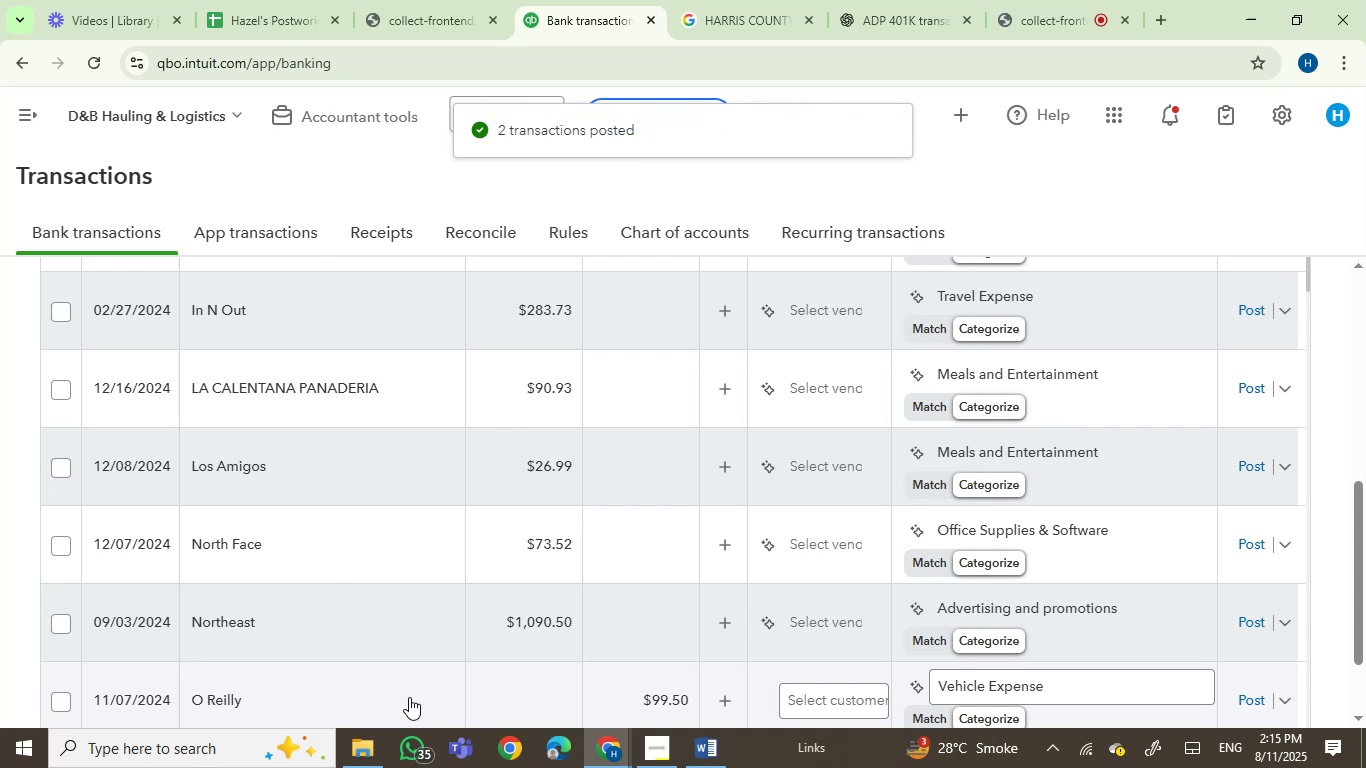 
wait(5.4)
 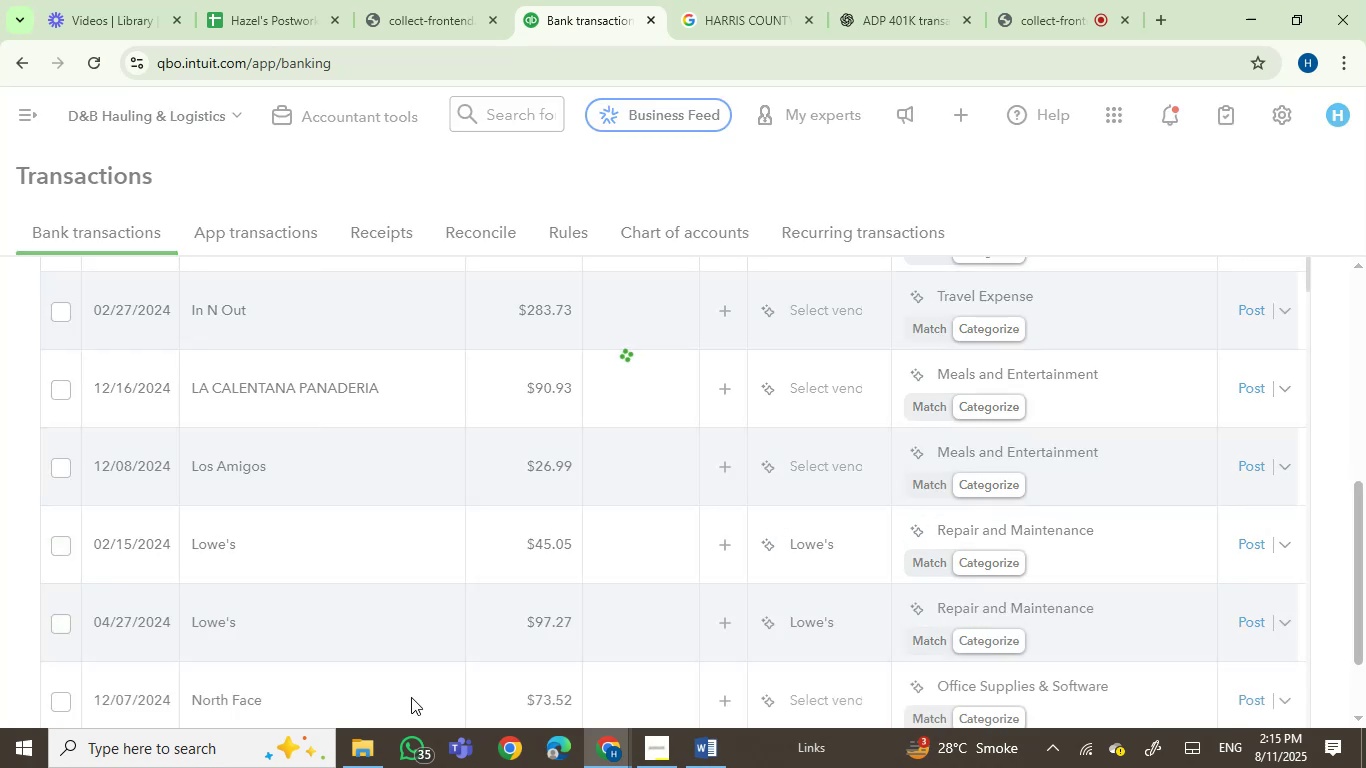 
left_click([305, 312])
 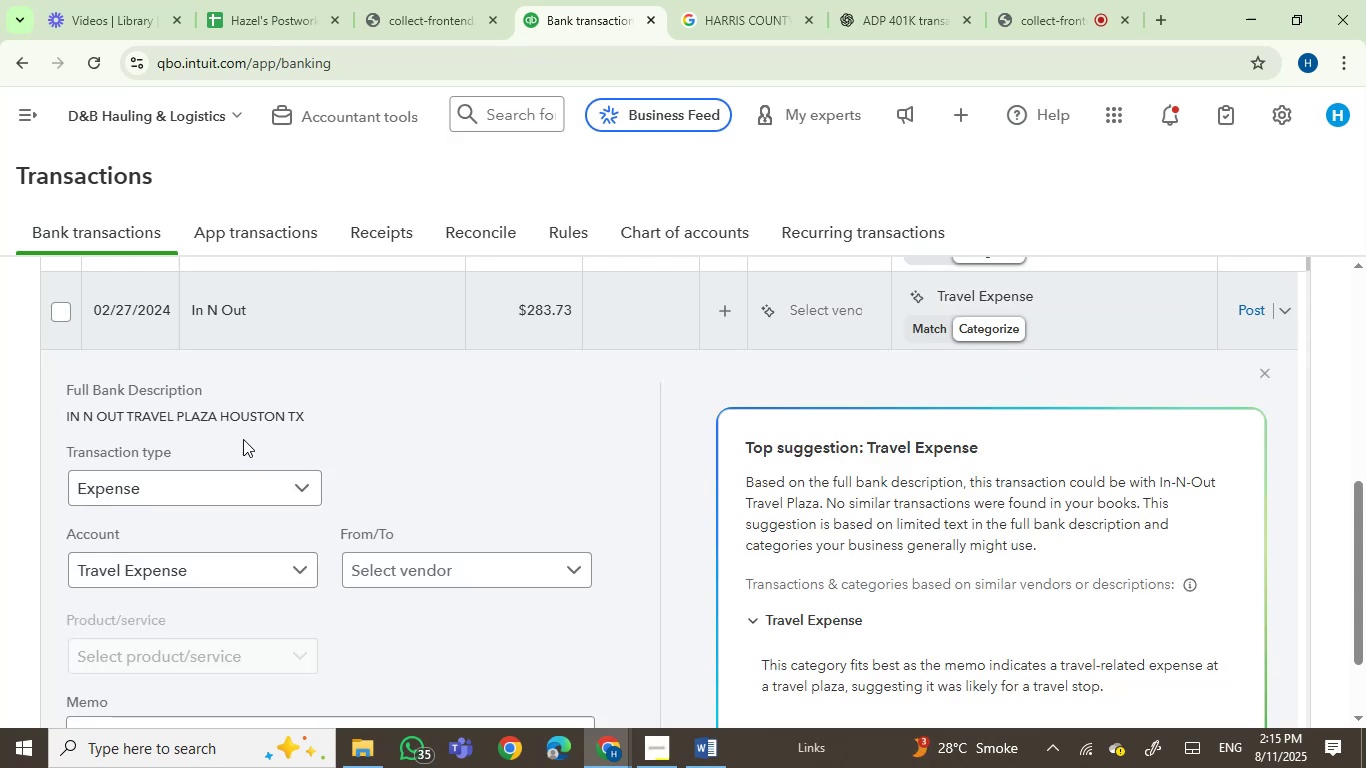 
left_click_drag(start_coordinate=[306, 423], to_coordinate=[66, 418])
 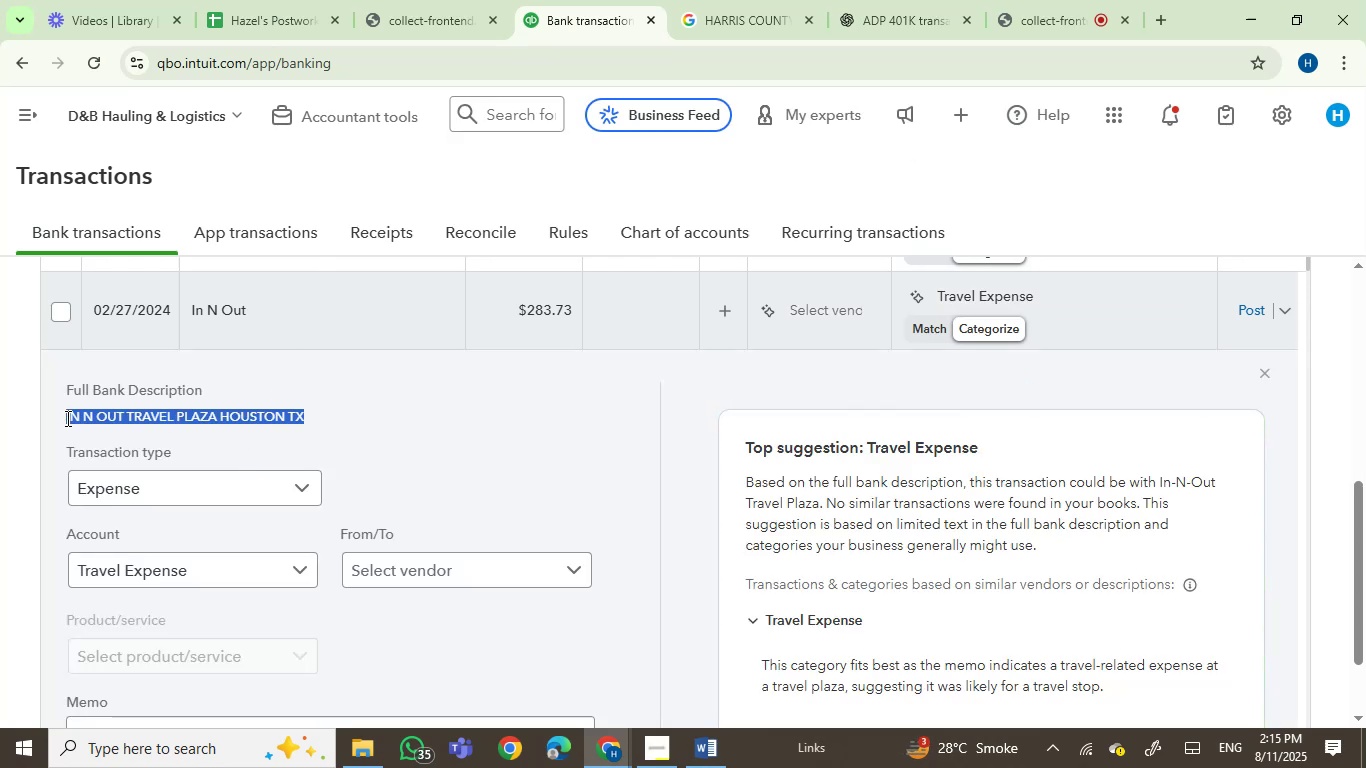 
key(Control+C)
 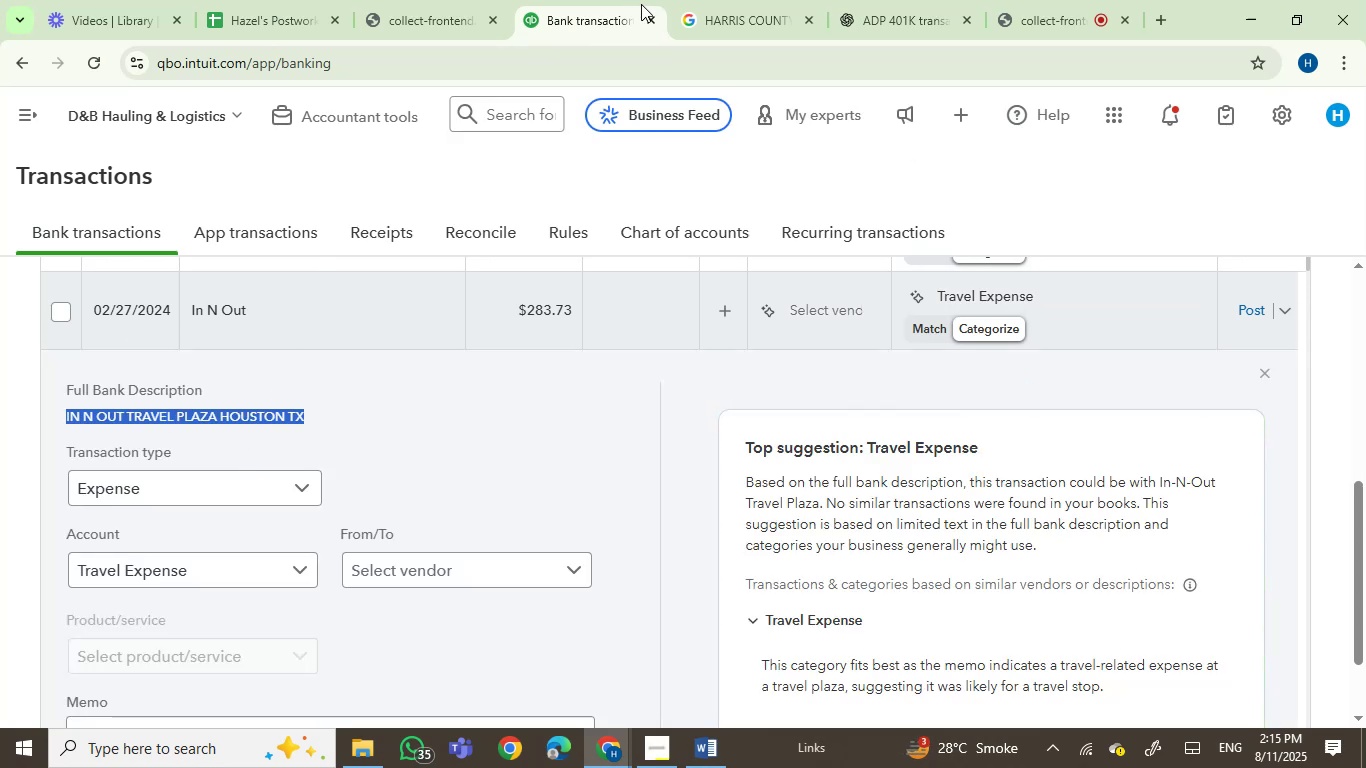 
left_click([707, 0])
 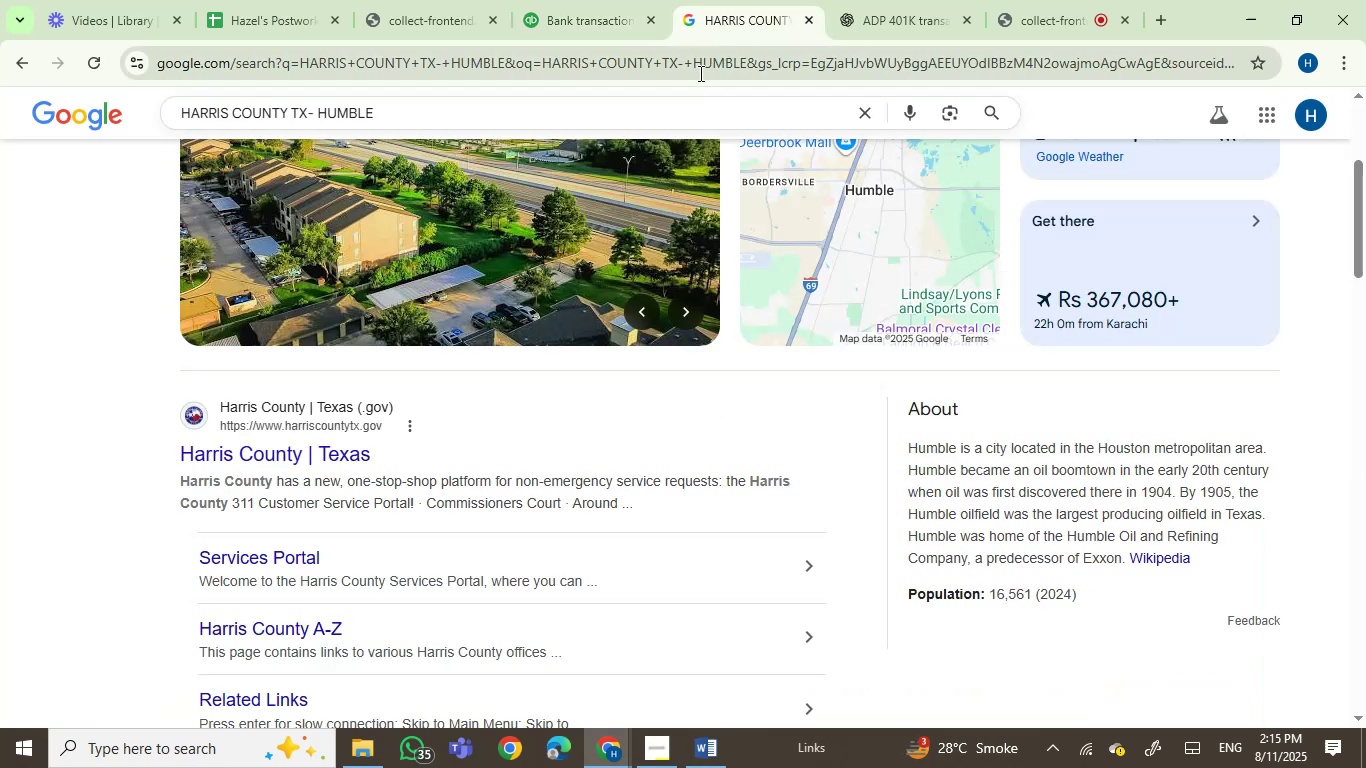 
double_click([699, 73])
 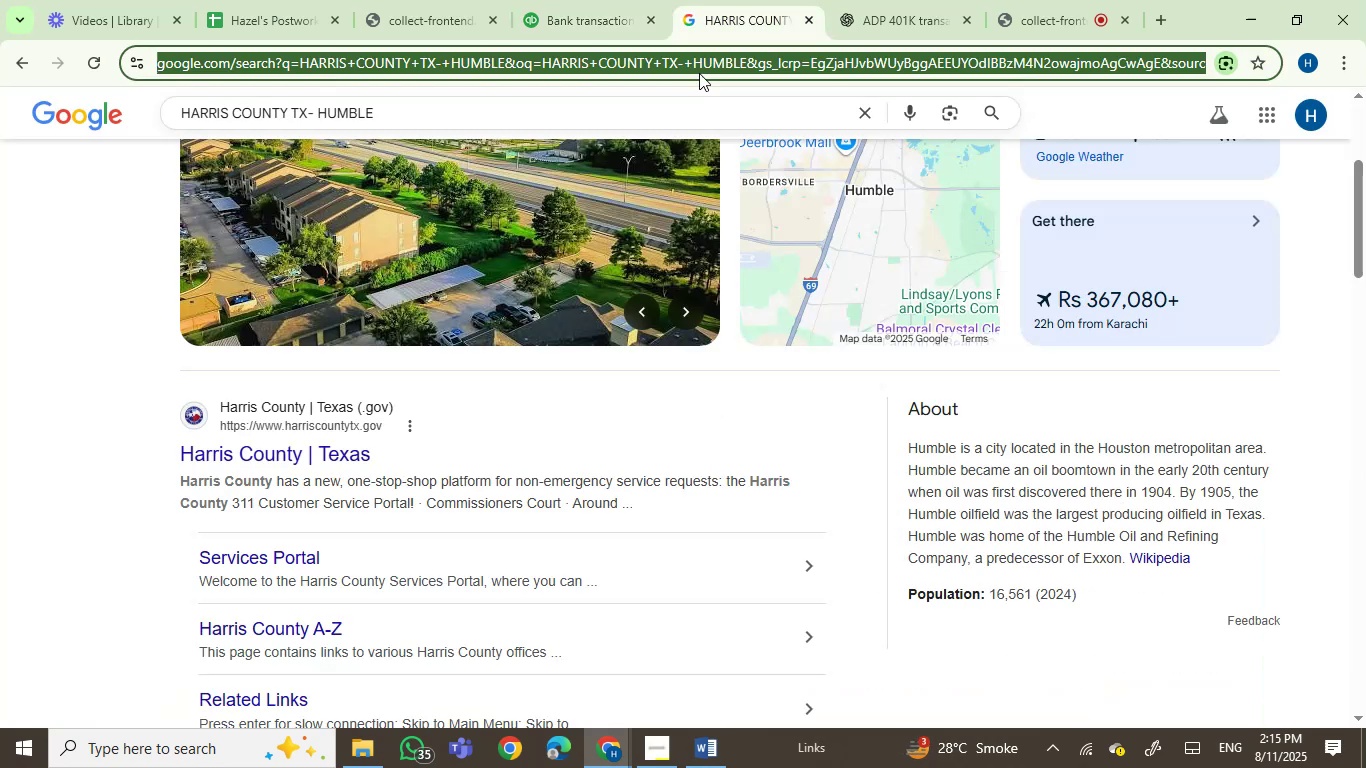 
key(Control+V)
 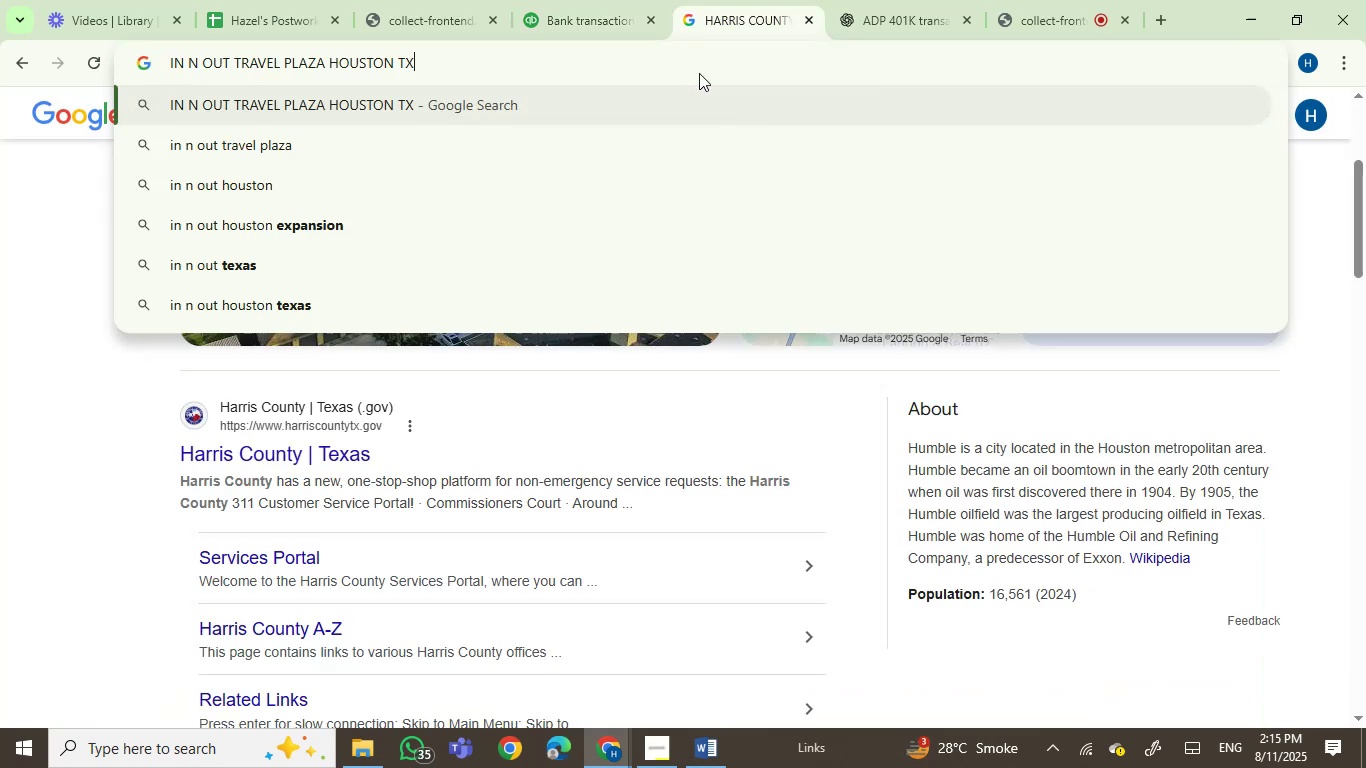 
key(Enter)
 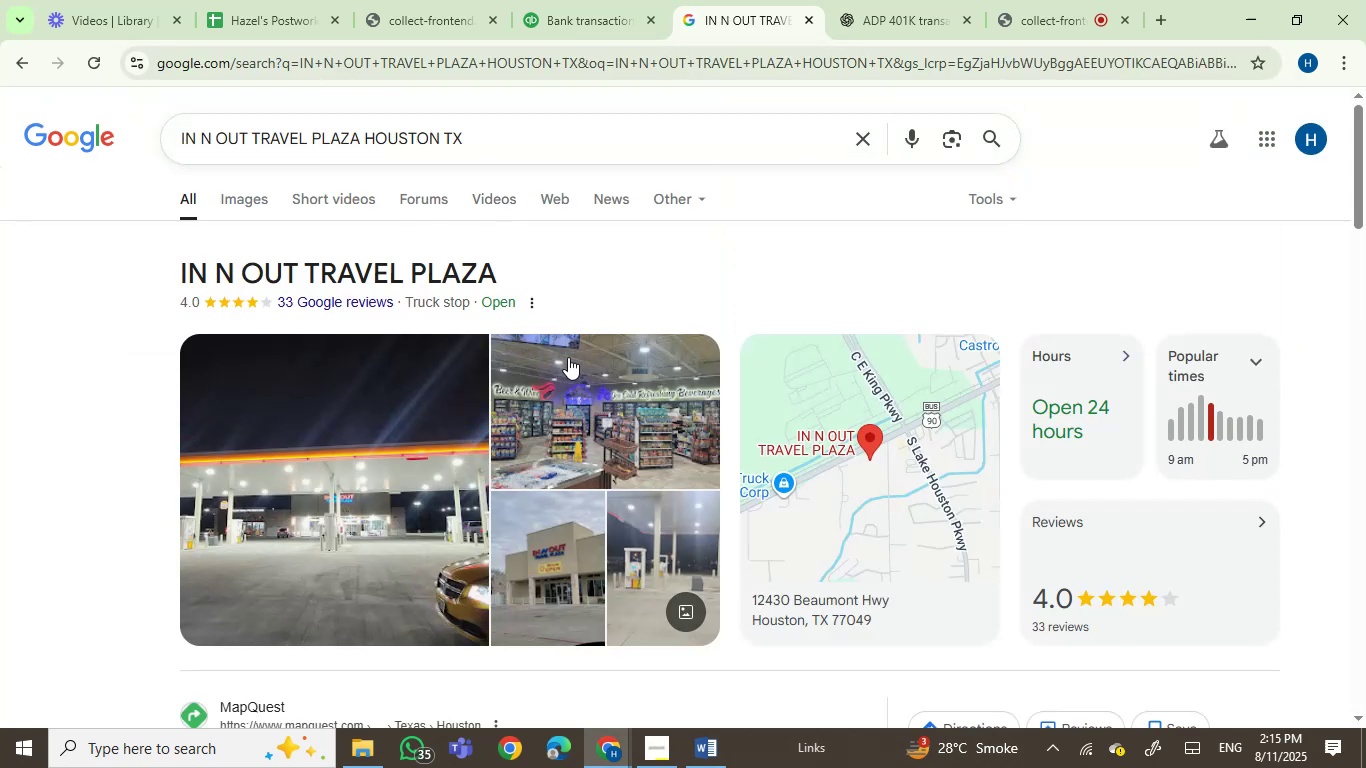 
wait(6.02)
 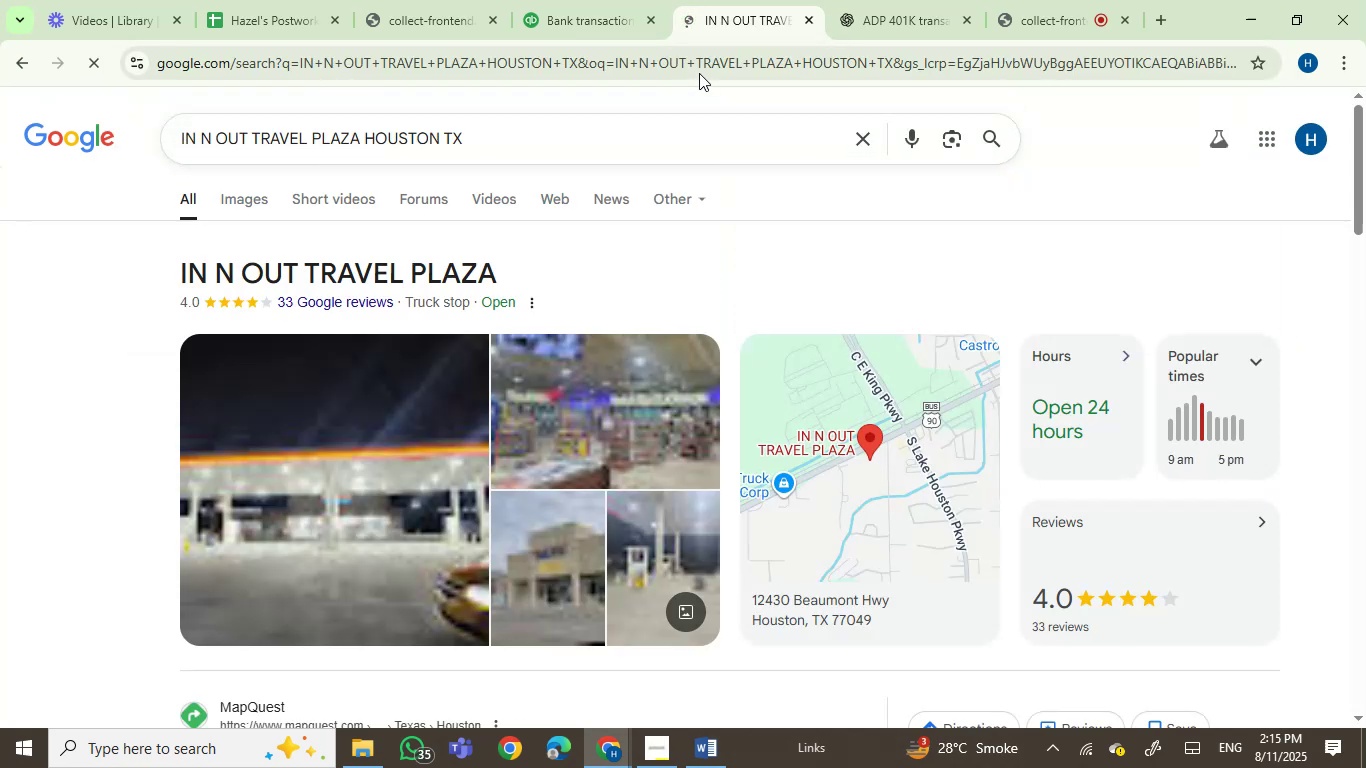 
left_click([578, 0])
 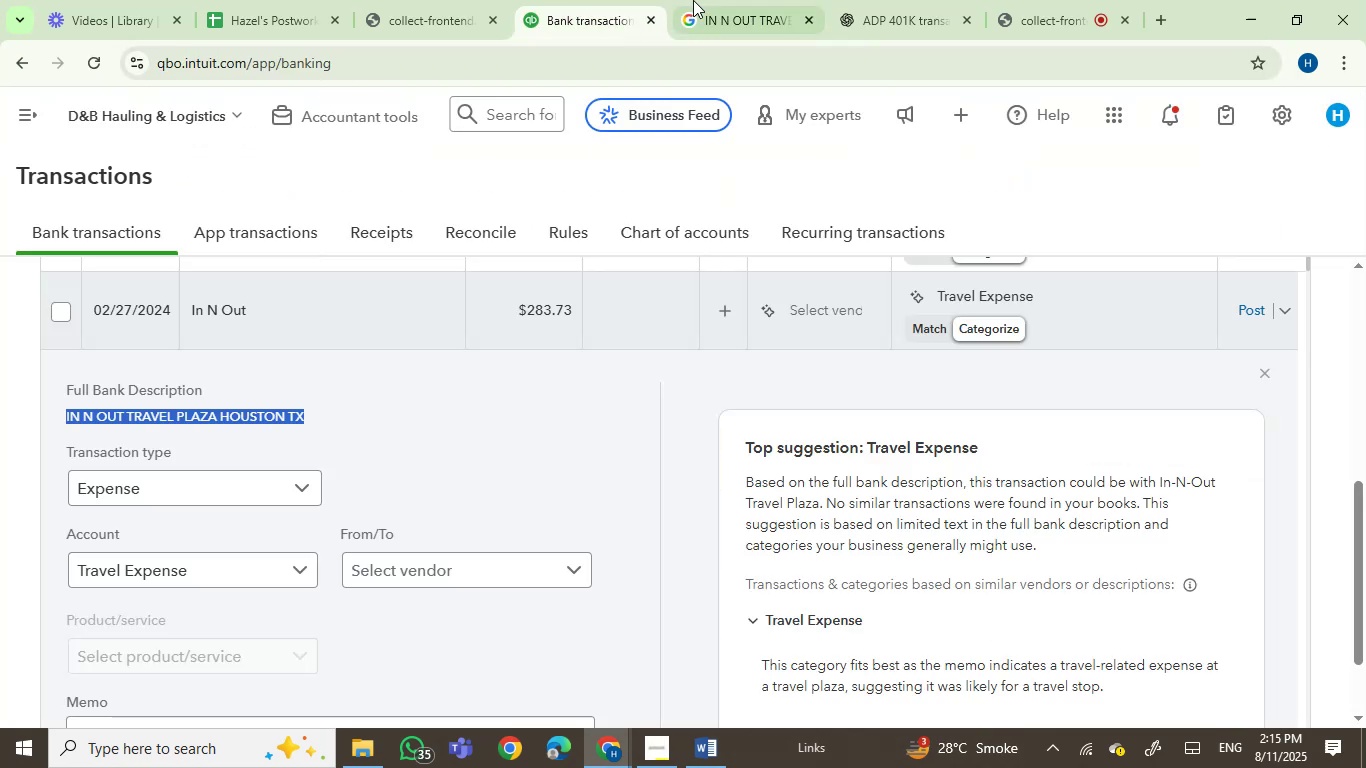 
left_click([753, 3])
 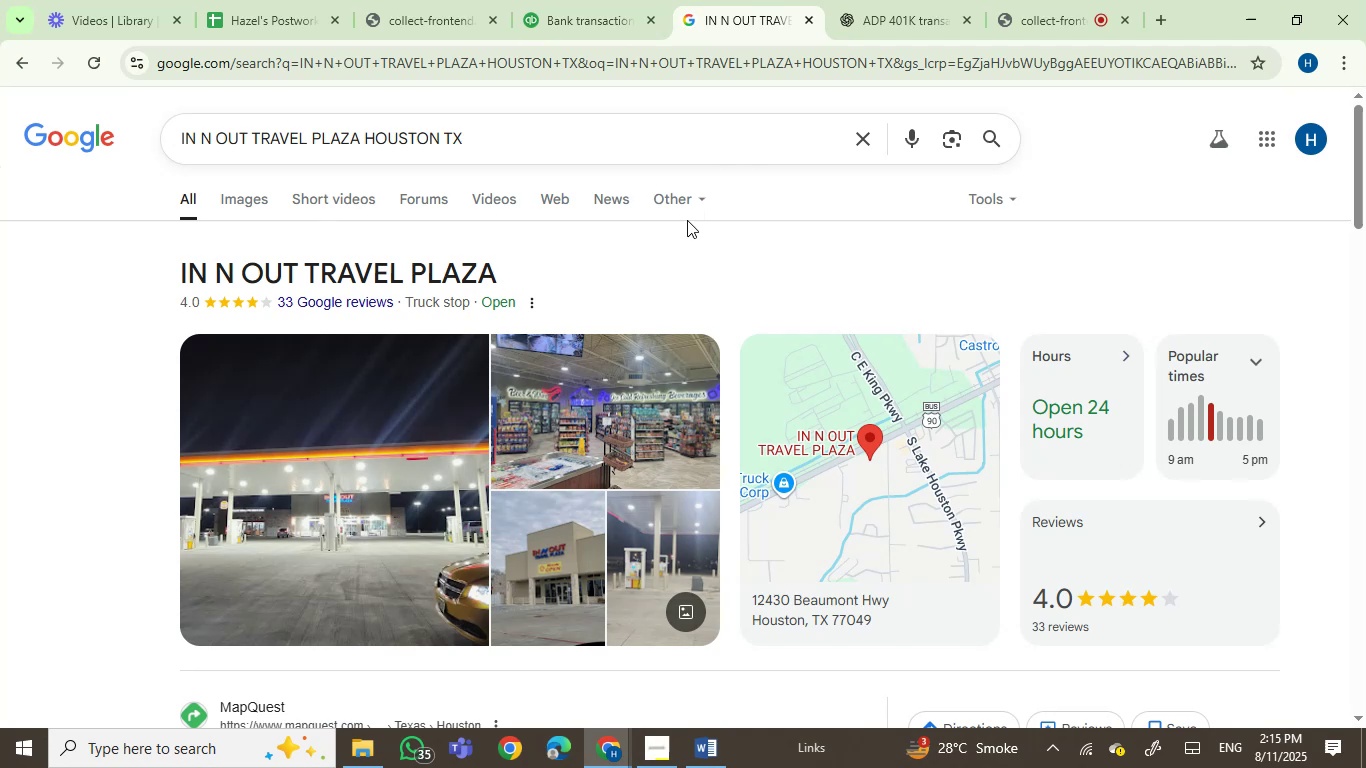 
left_click([564, 11])
 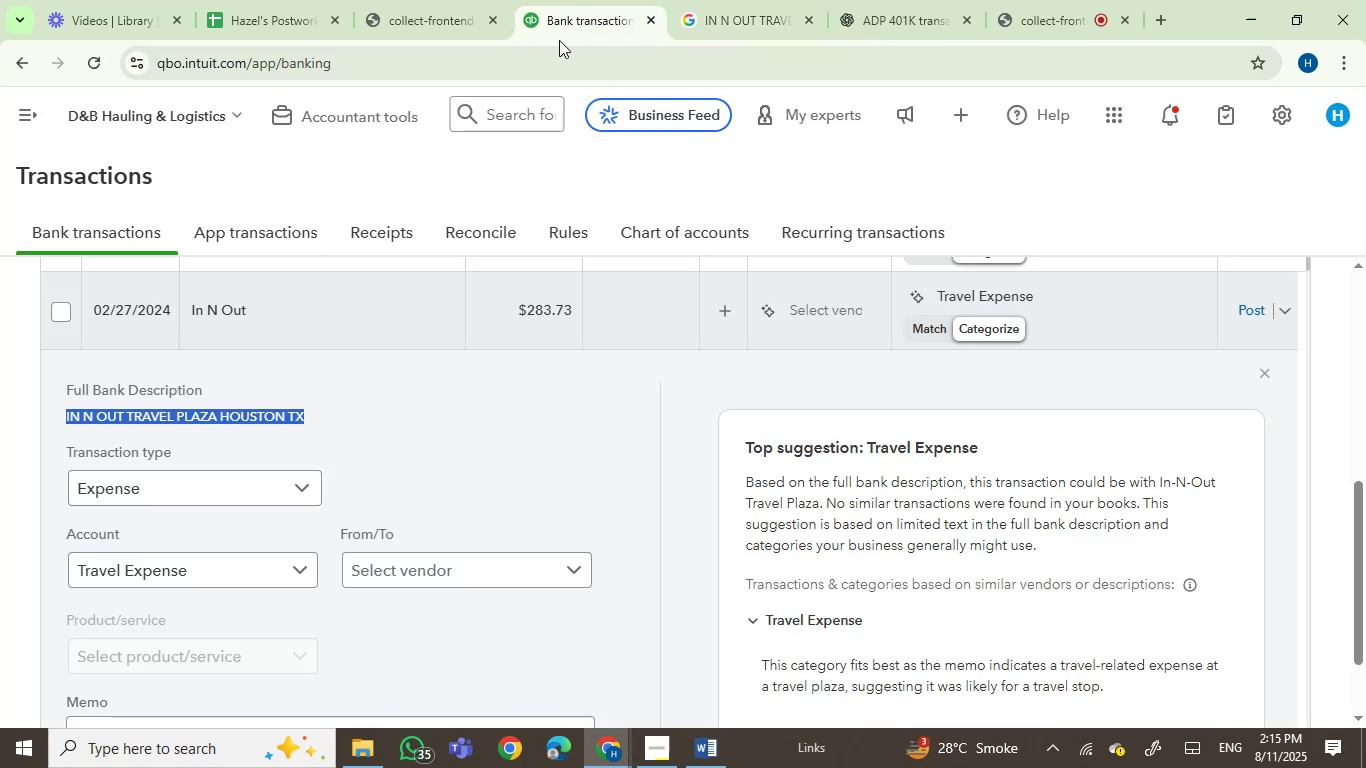 
left_click([677, 0])
 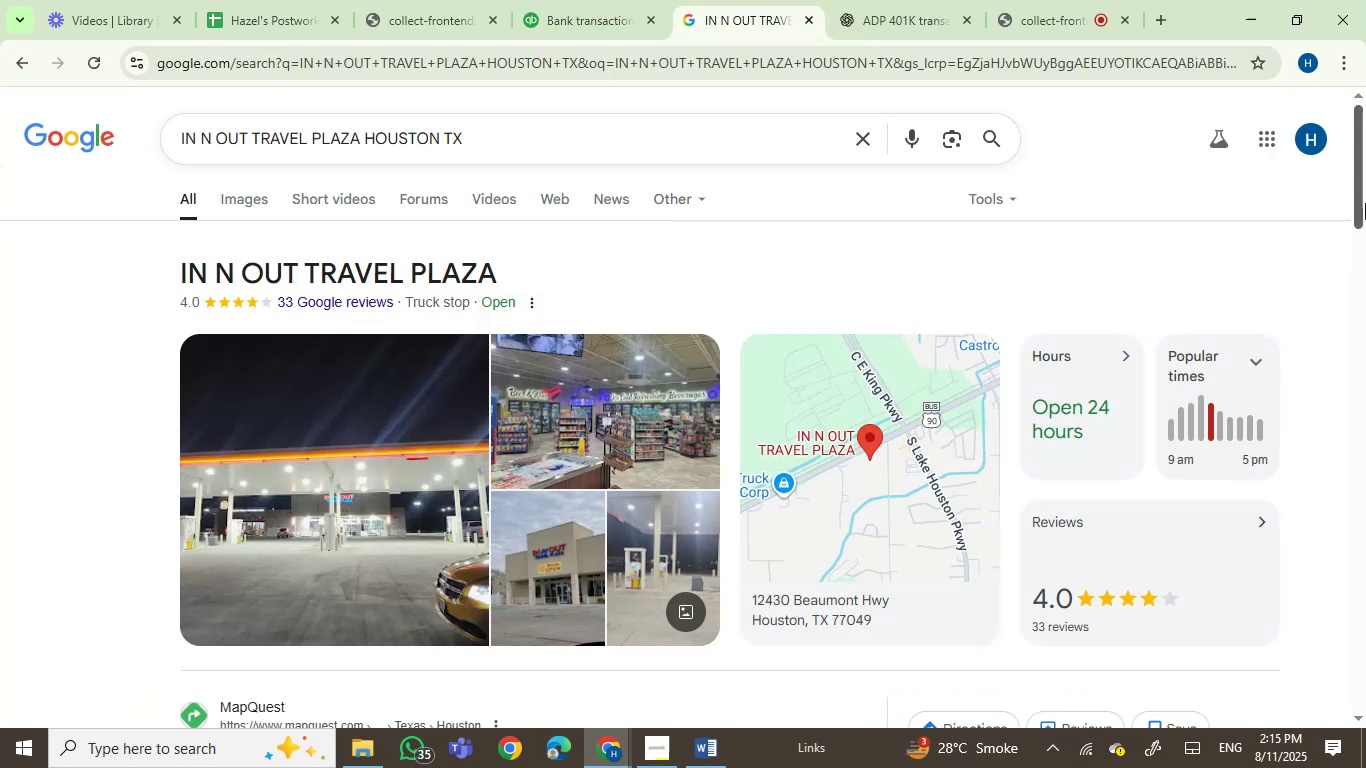 
left_click_drag(start_coordinate=[1358, 195], to_coordinate=[1360, 362])
 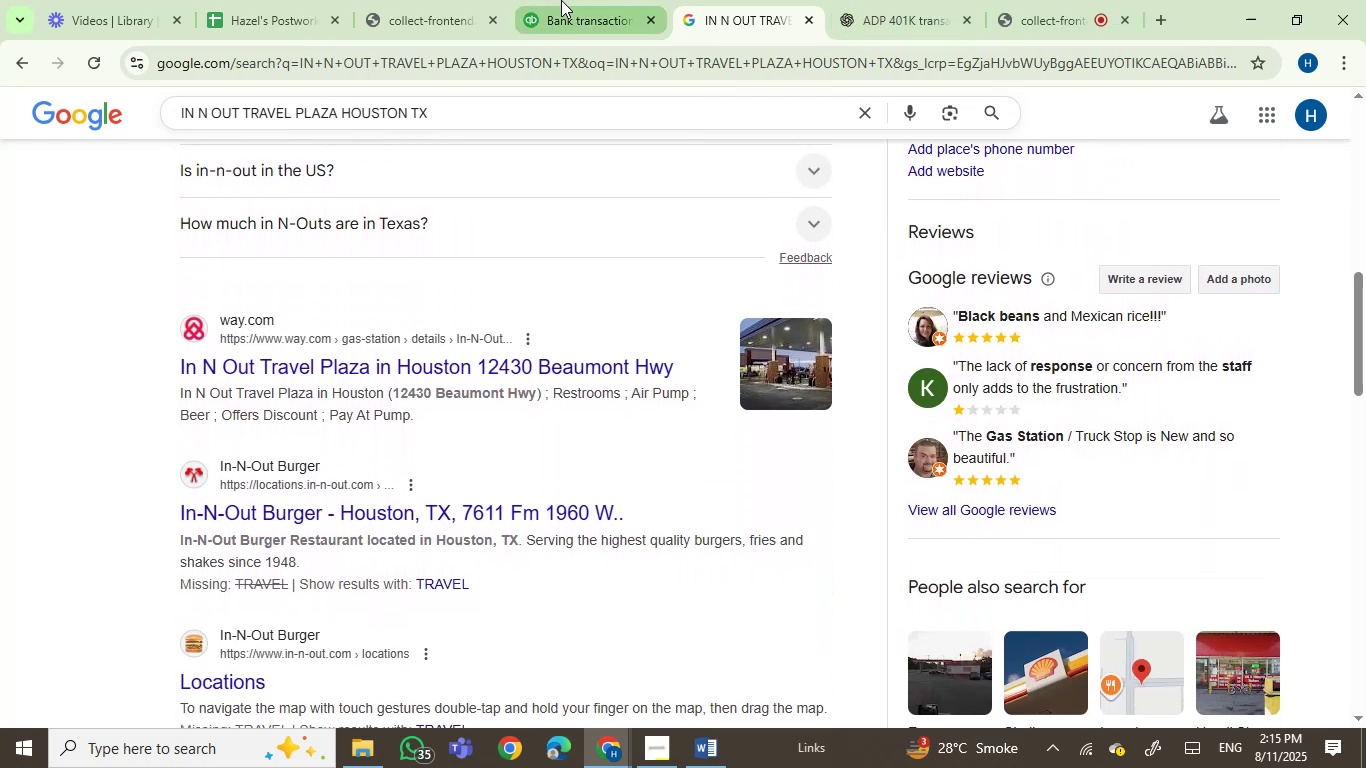 
left_click([546, 25])
 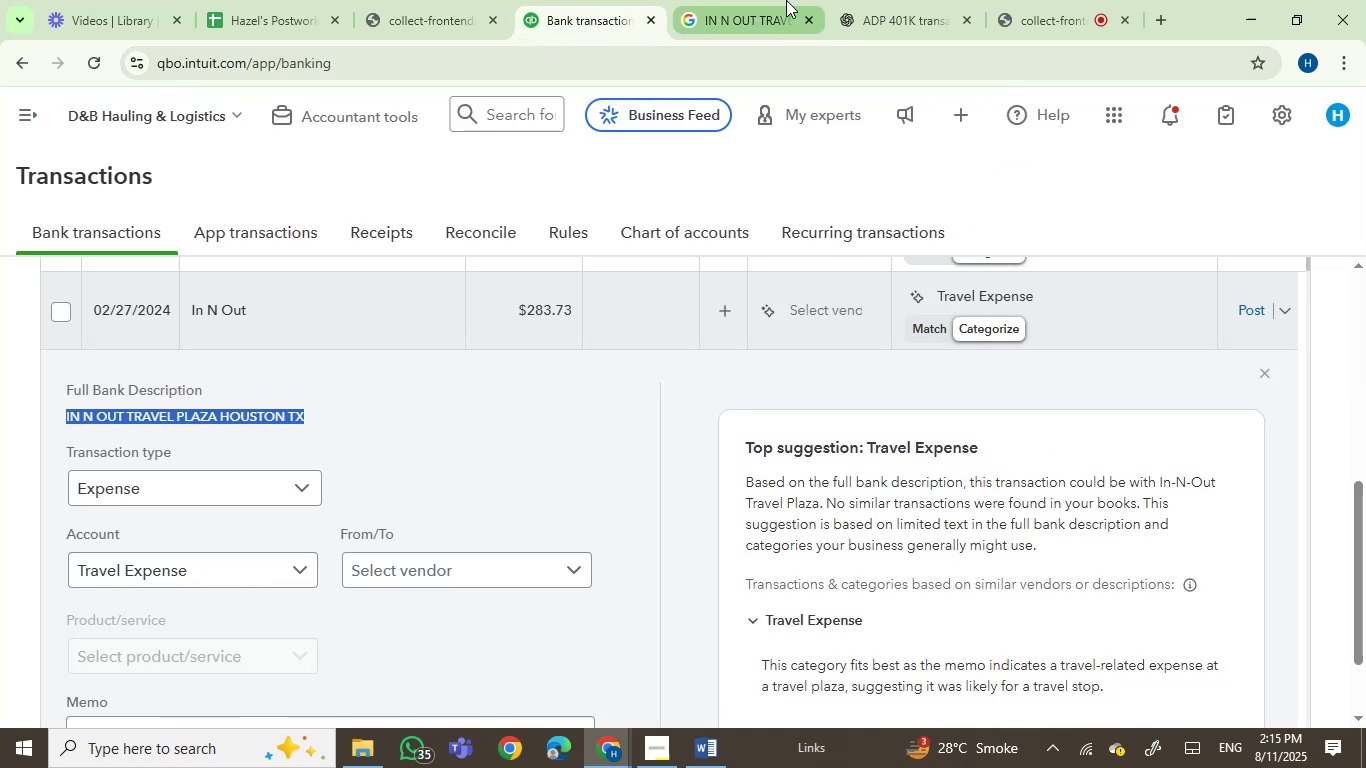 
left_click([748, 0])
 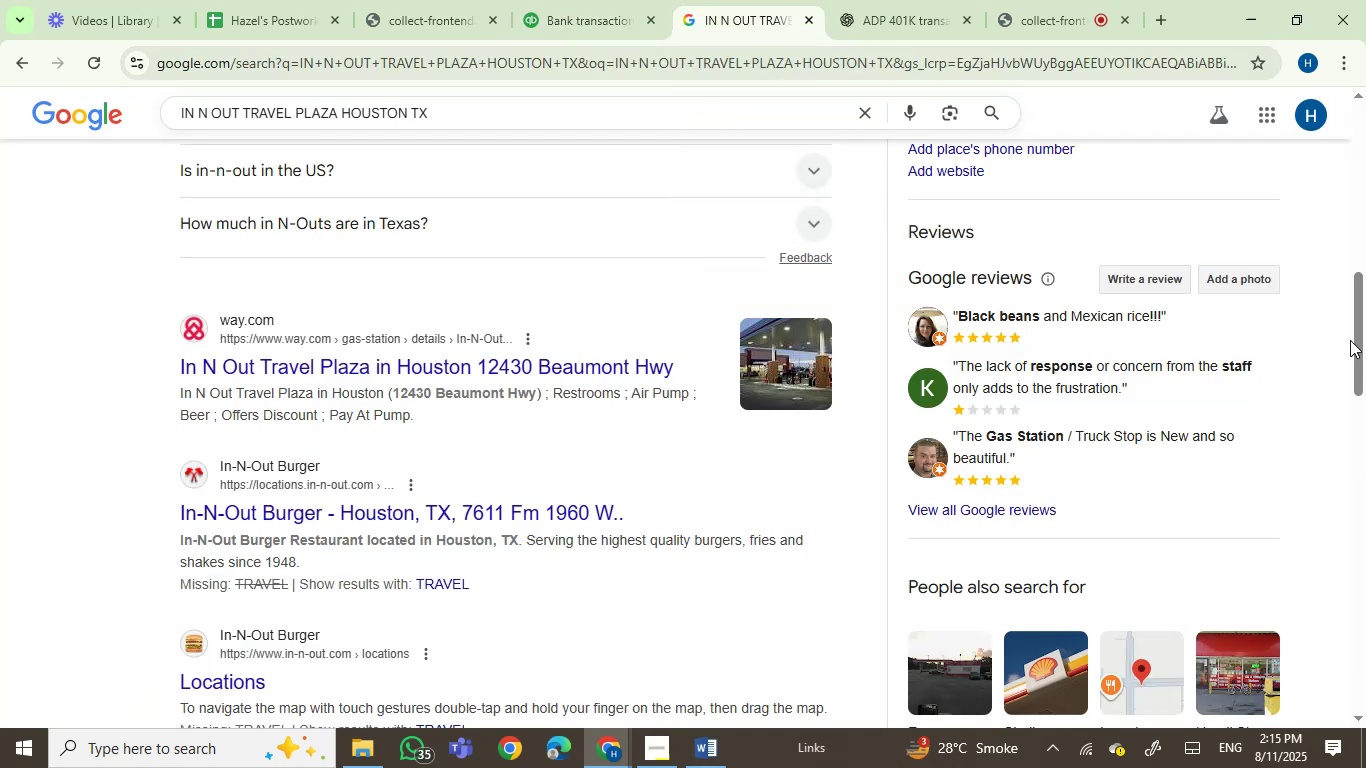 
left_click_drag(start_coordinate=[1365, 327], to_coordinate=[1365, 164])
 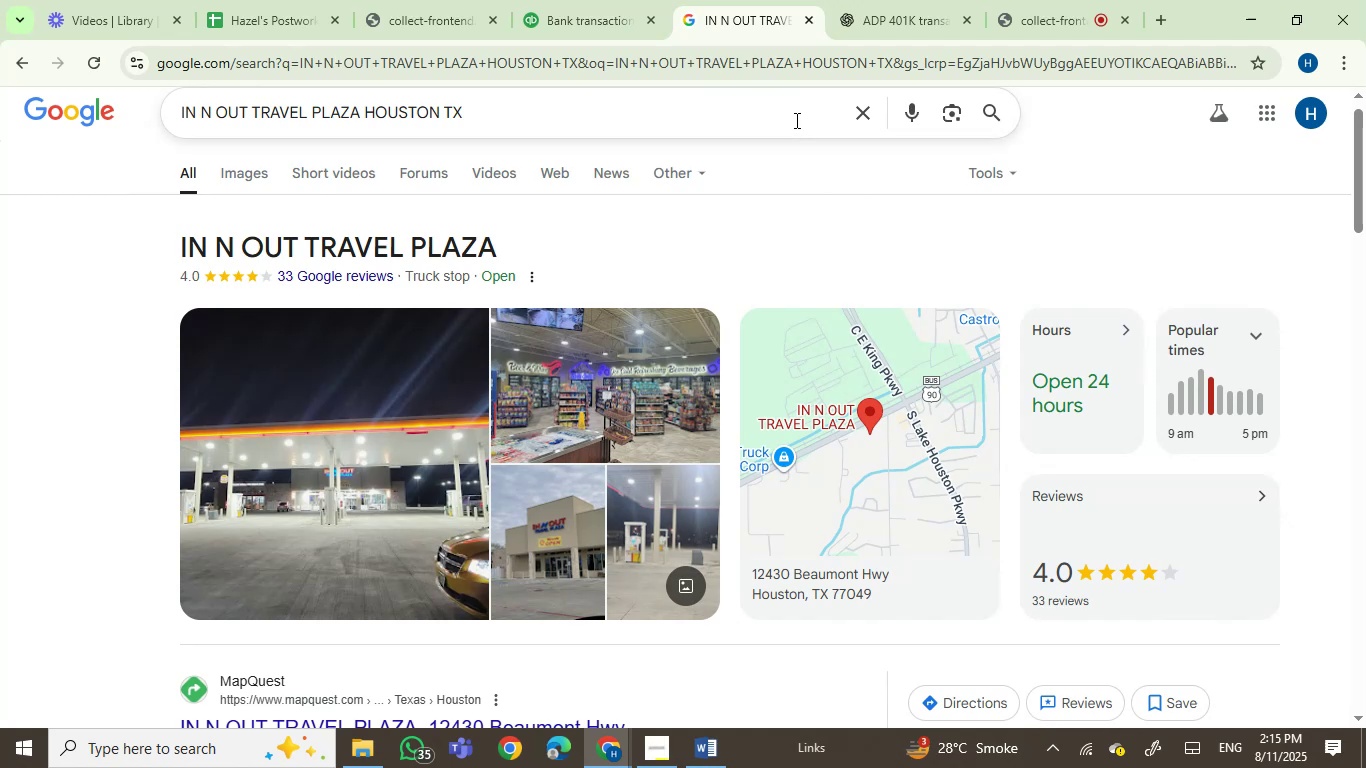 
left_click([597, 0])
 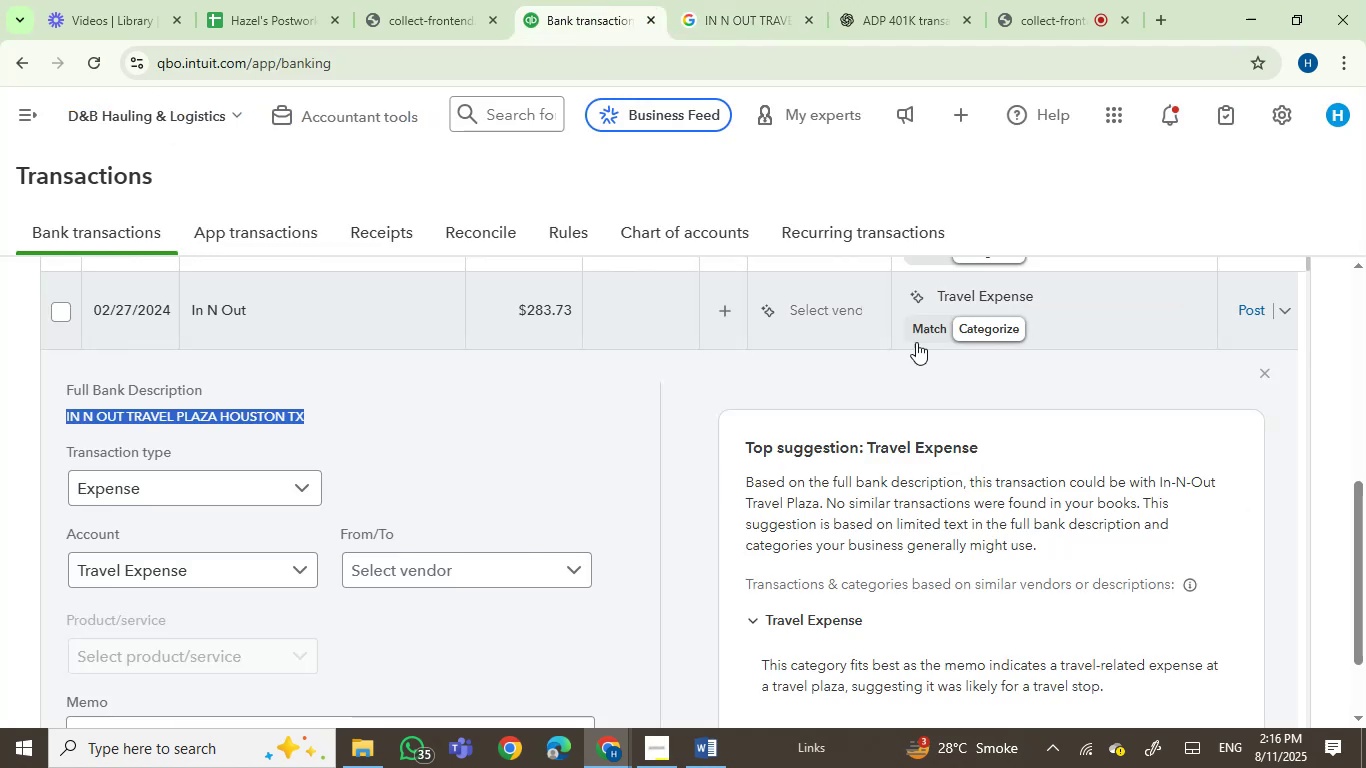 
left_click([967, 300])
 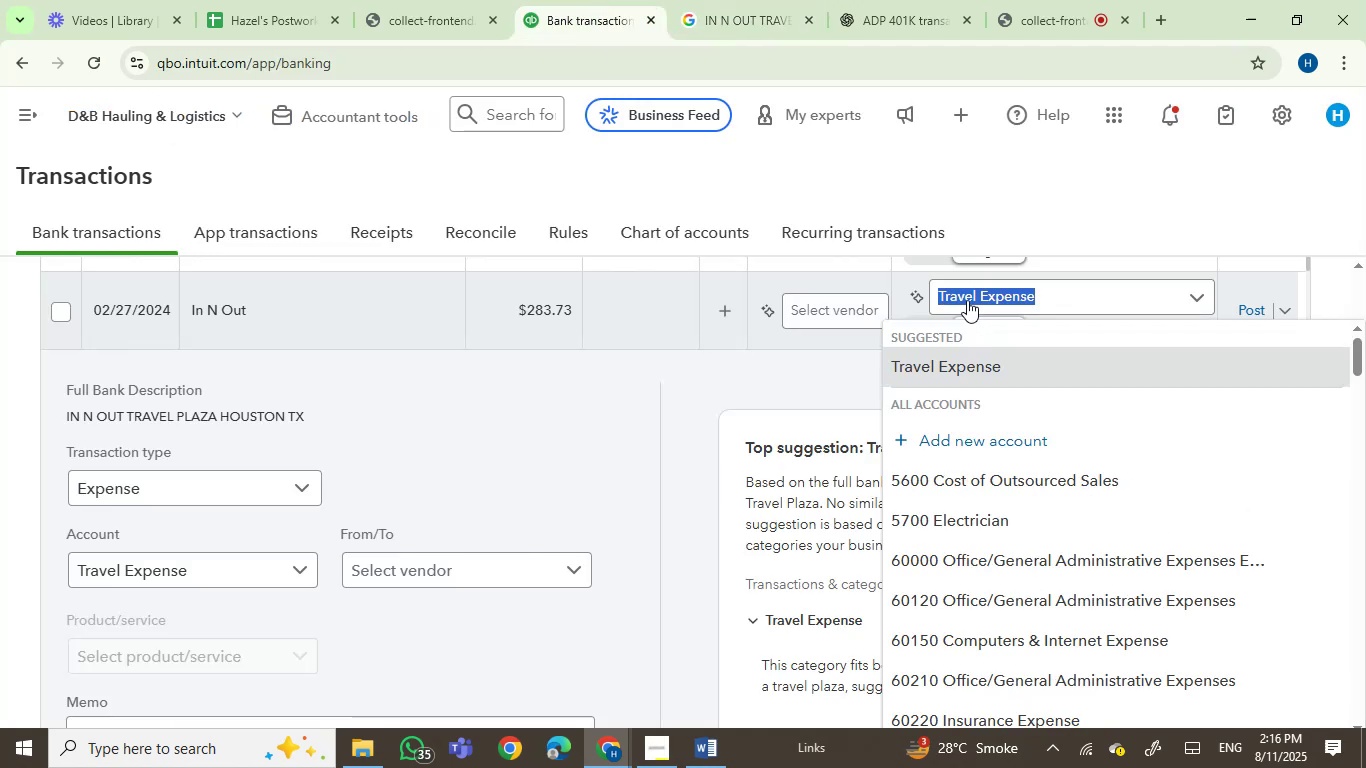 
type(gas)
 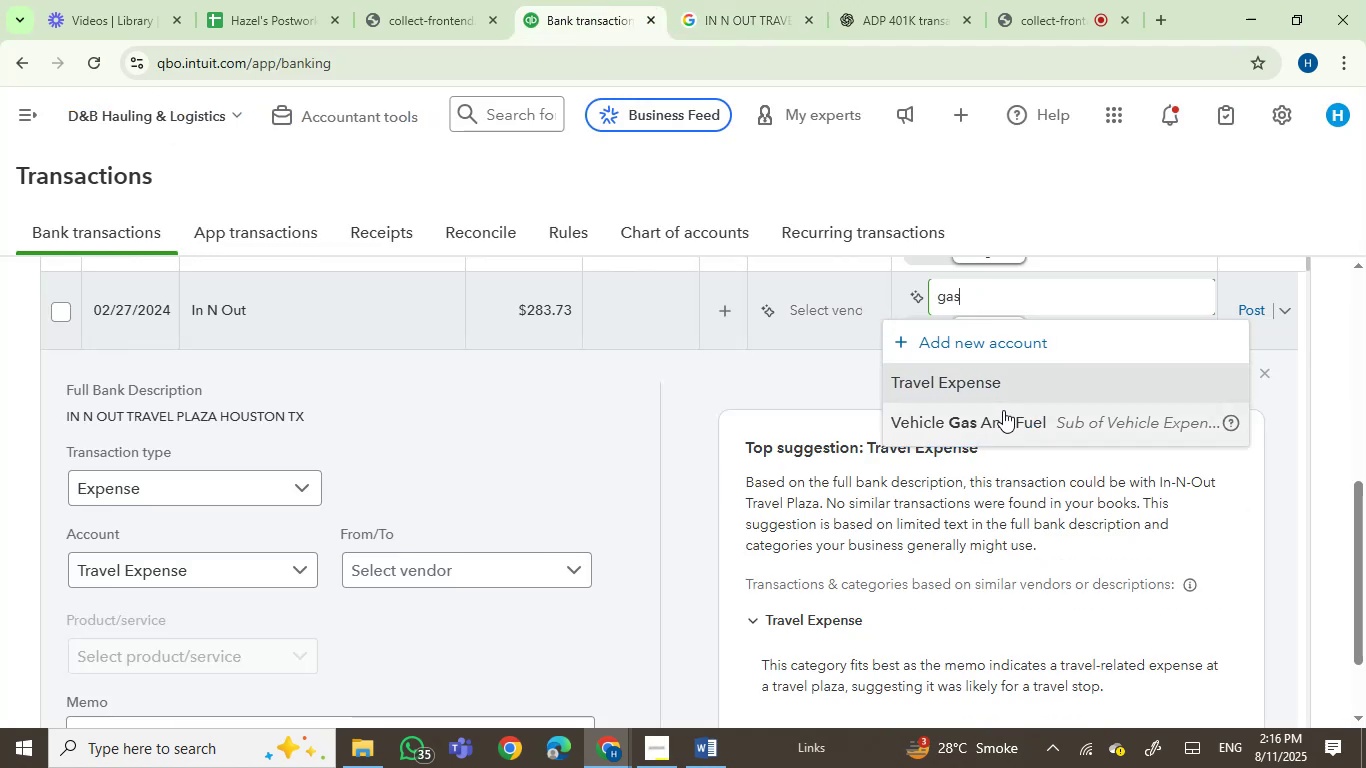 
left_click([1010, 426])
 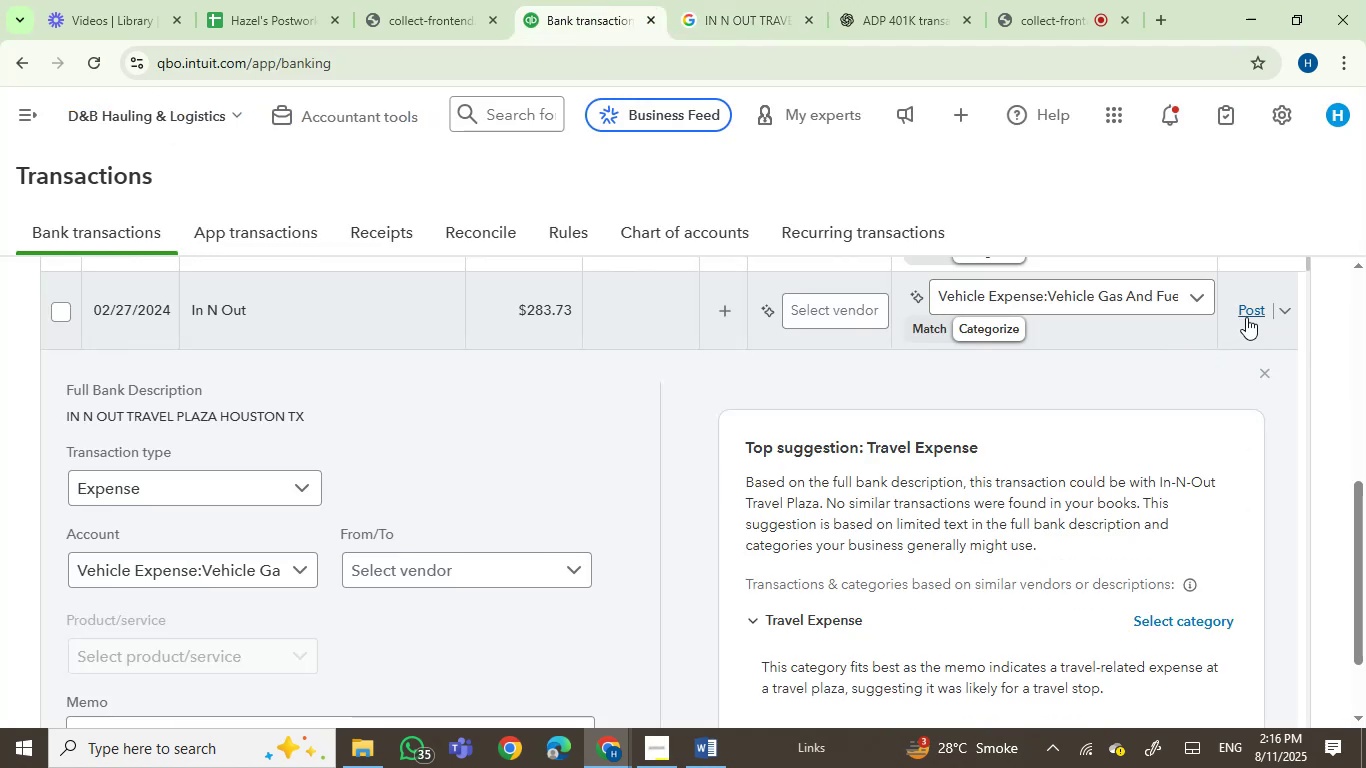 
left_click([1249, 312])
 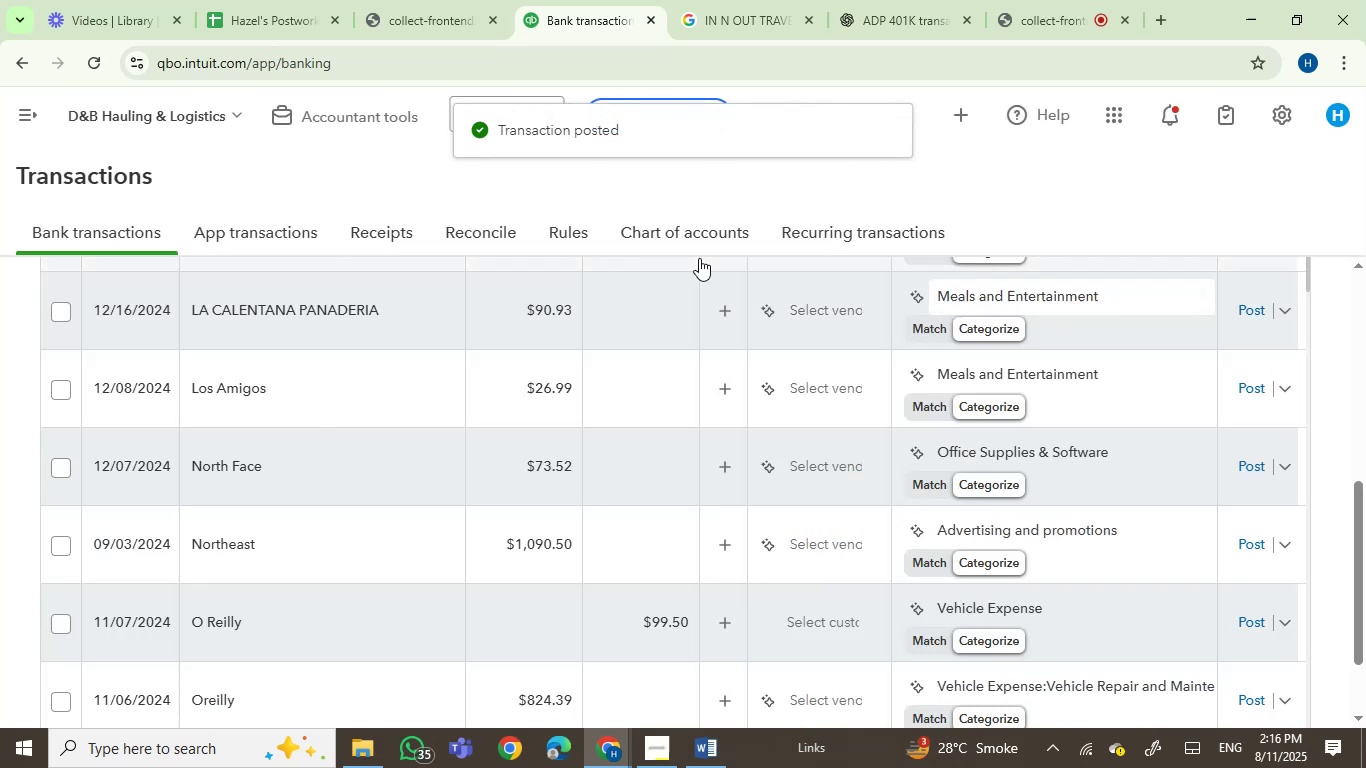 
wait(6.67)
 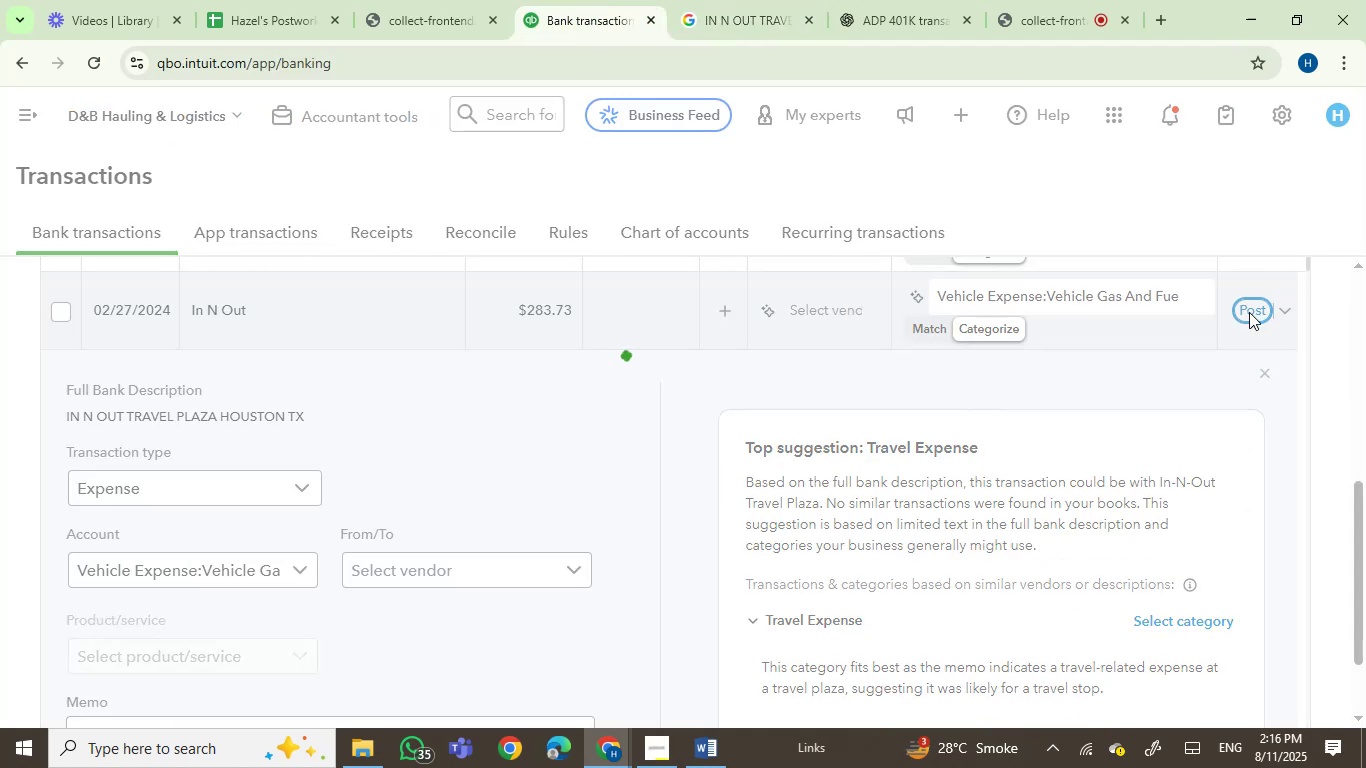 
left_click([268, 370])
 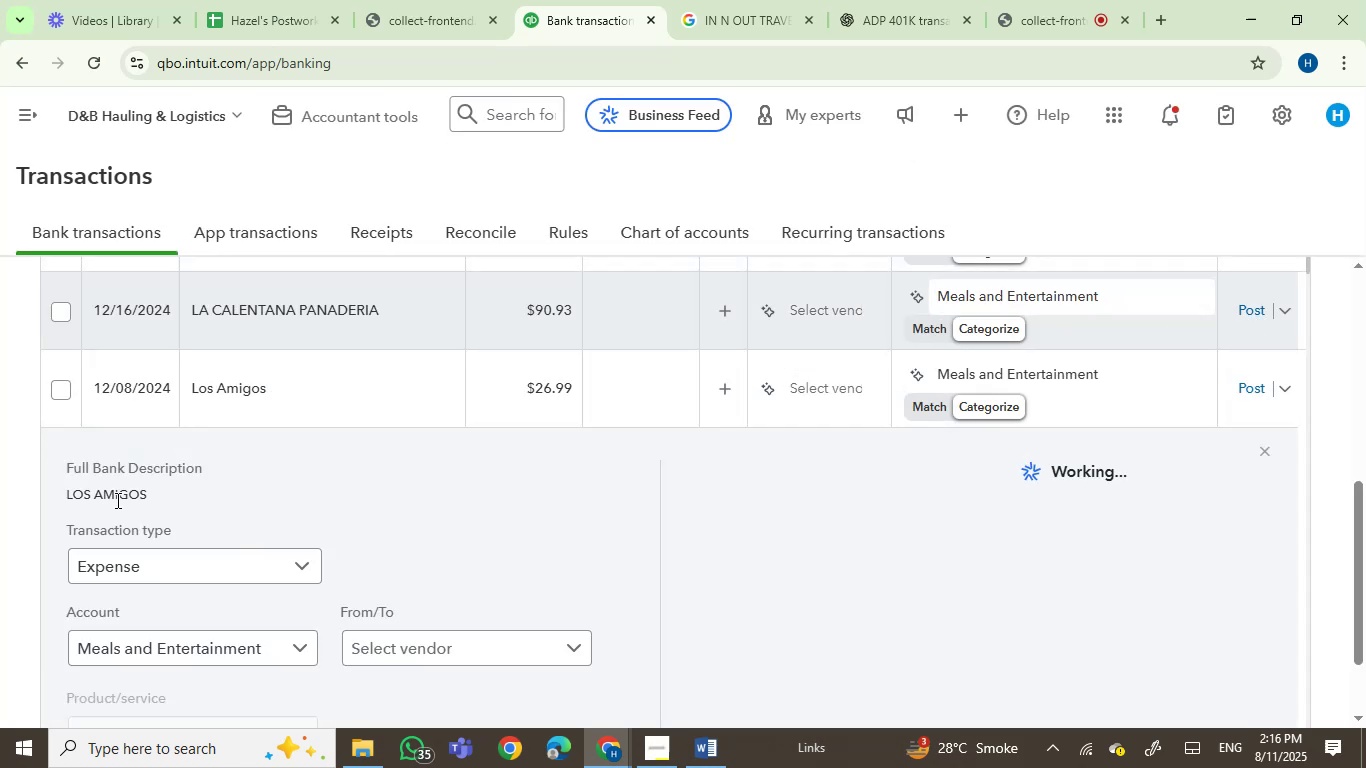 
left_click_drag(start_coordinate=[150, 494], to_coordinate=[57, 488])
 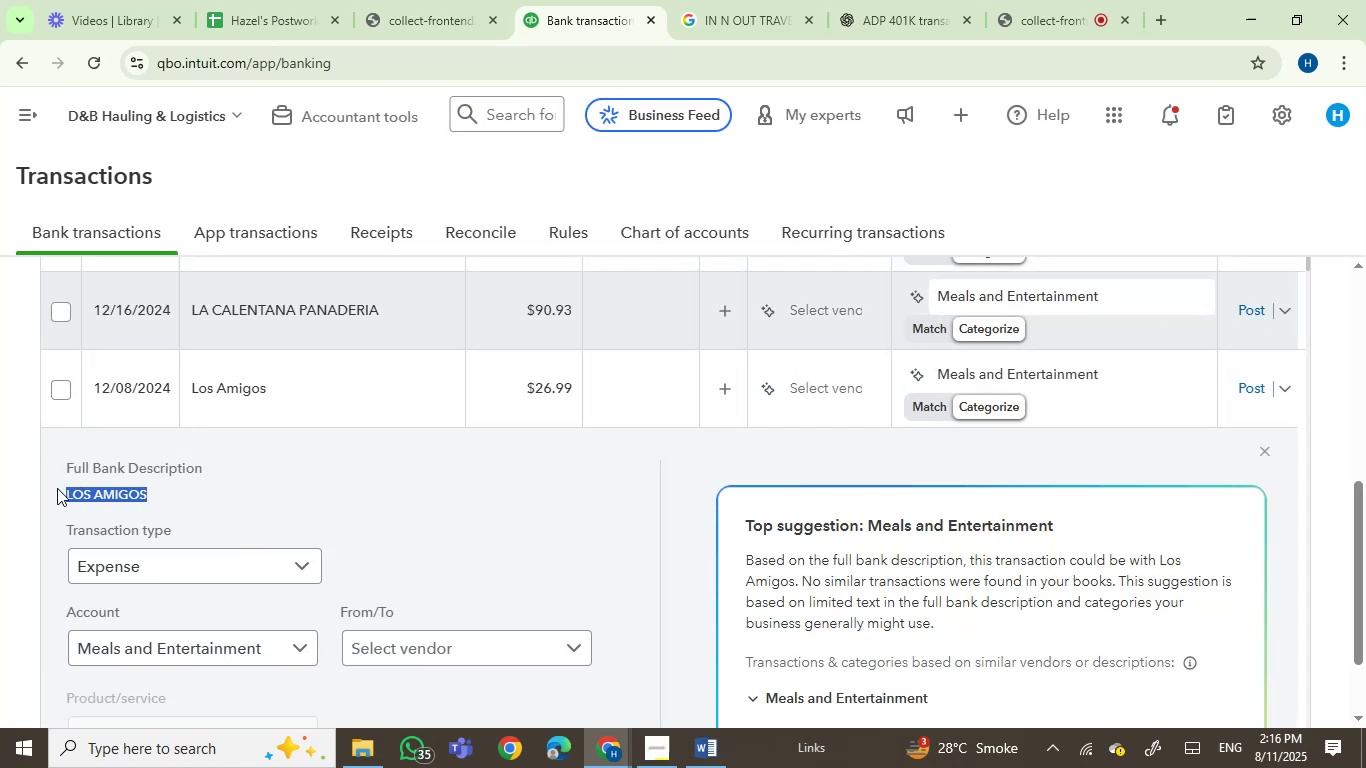 
key(Control+C)
 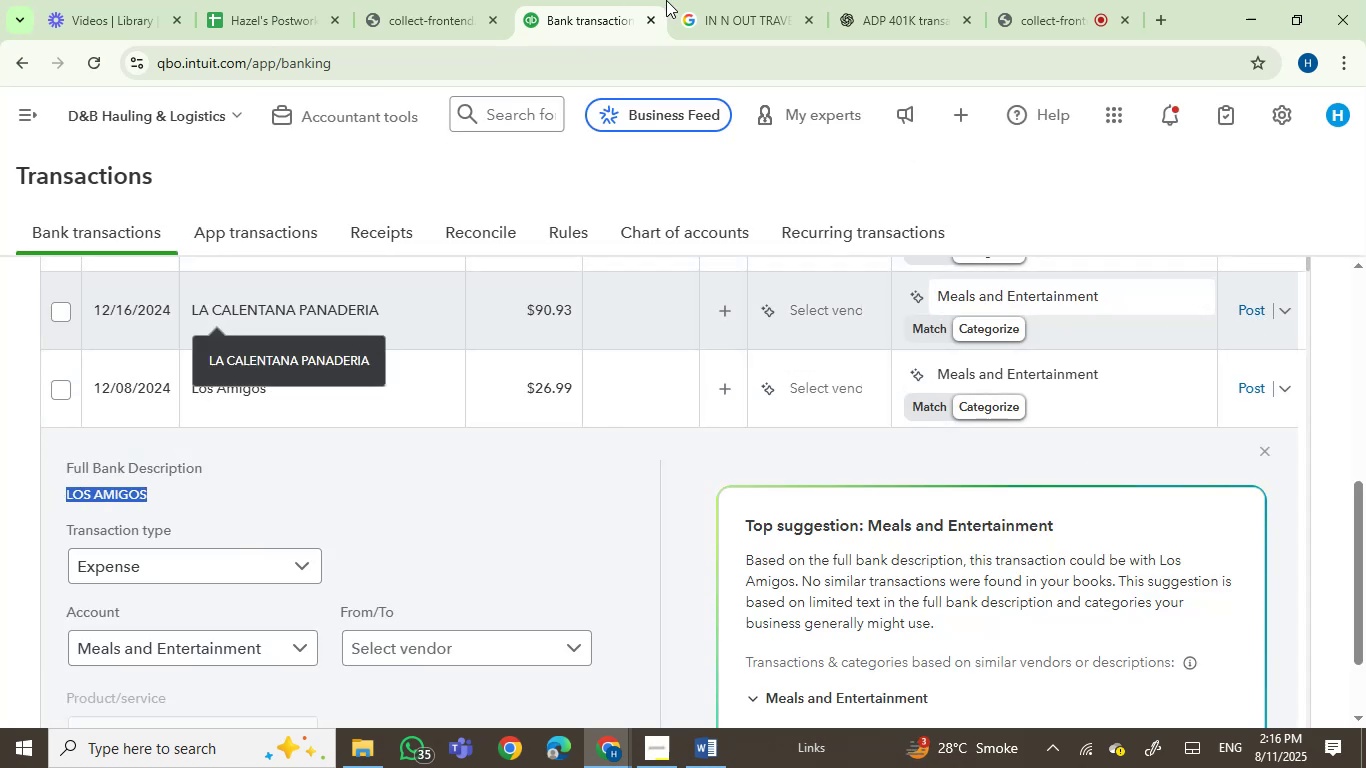 
left_click([669, 0])
 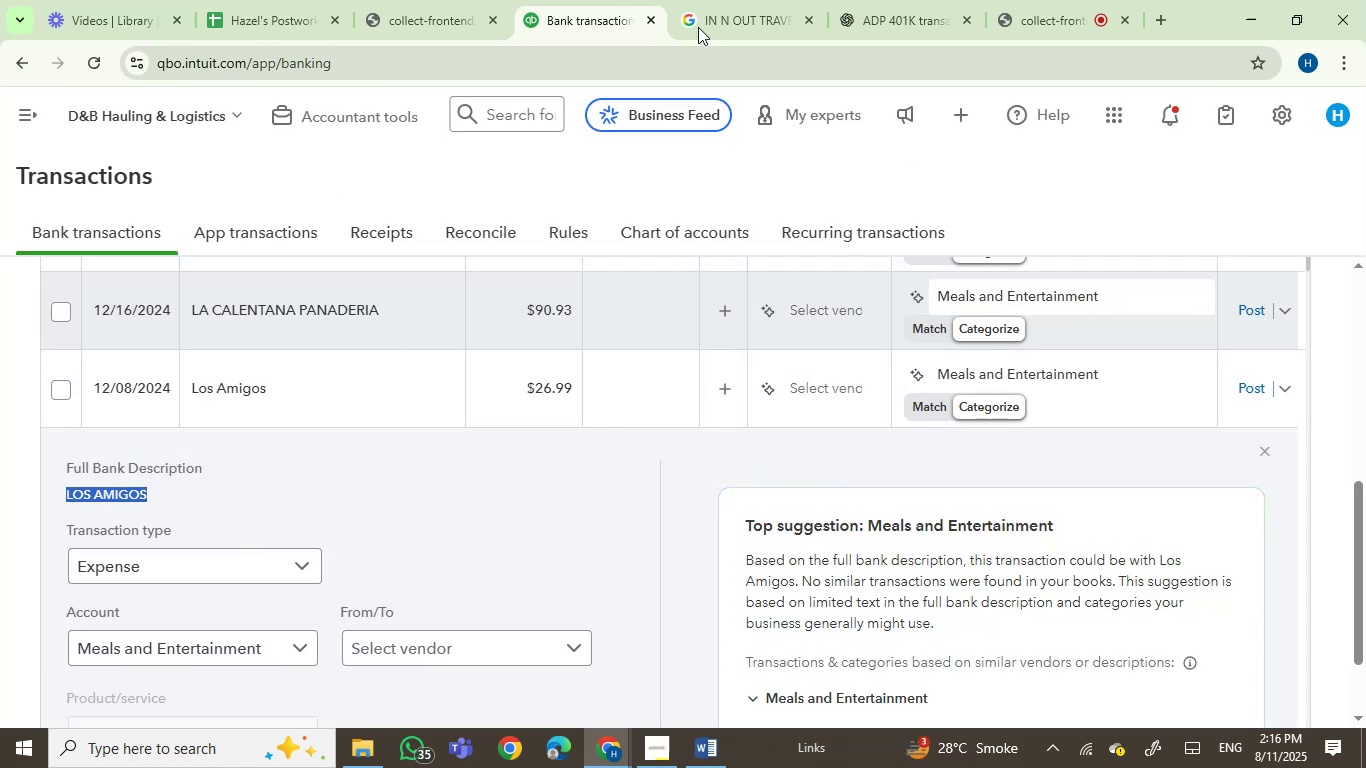 
left_click([707, 13])
 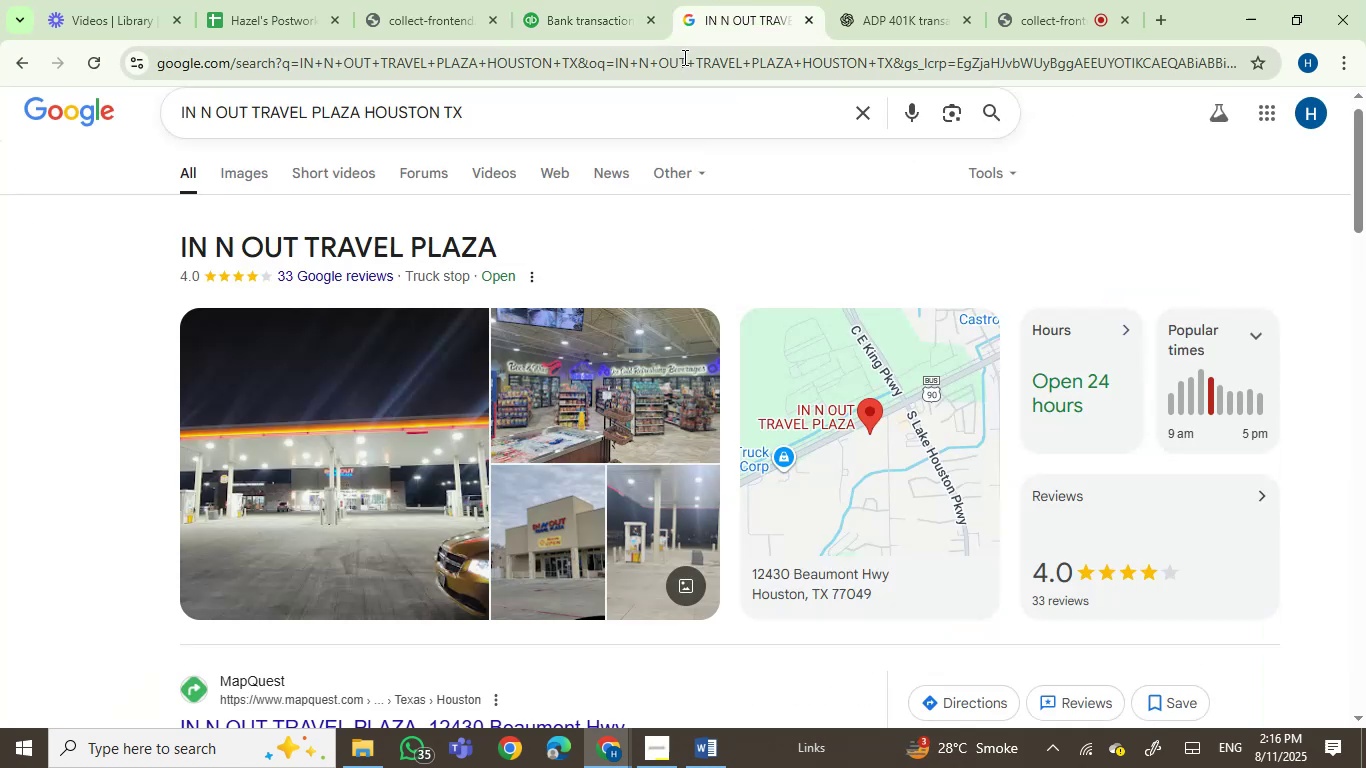 
double_click([682, 58])
 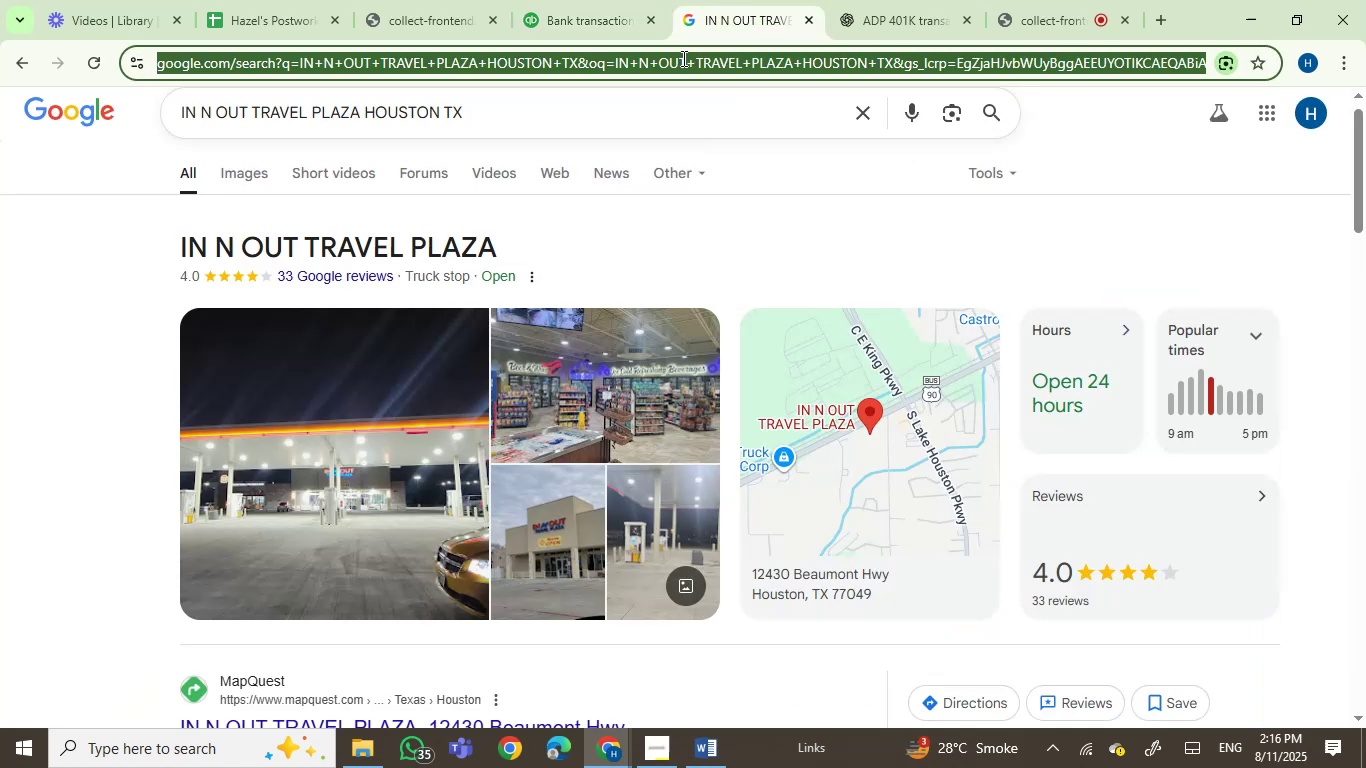 
key(Control+V)
 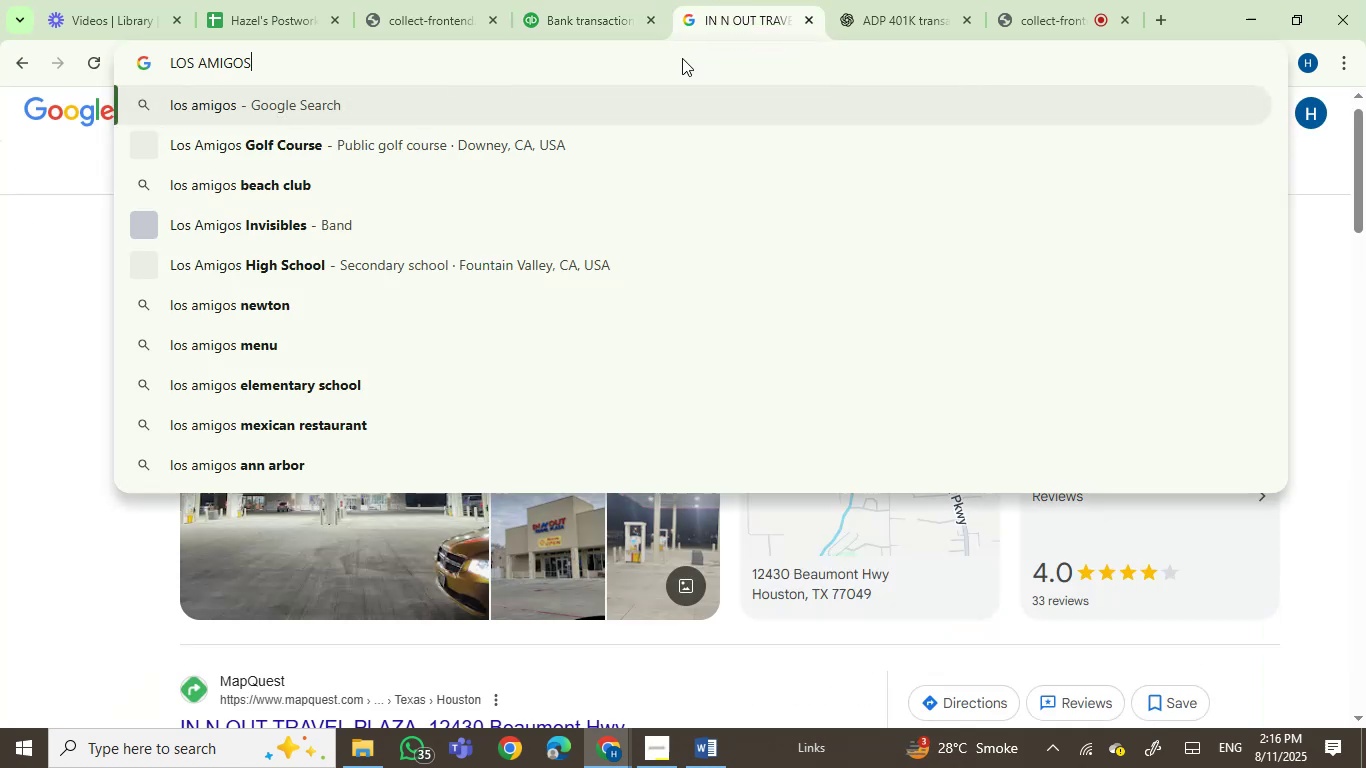 
key(Enter)
 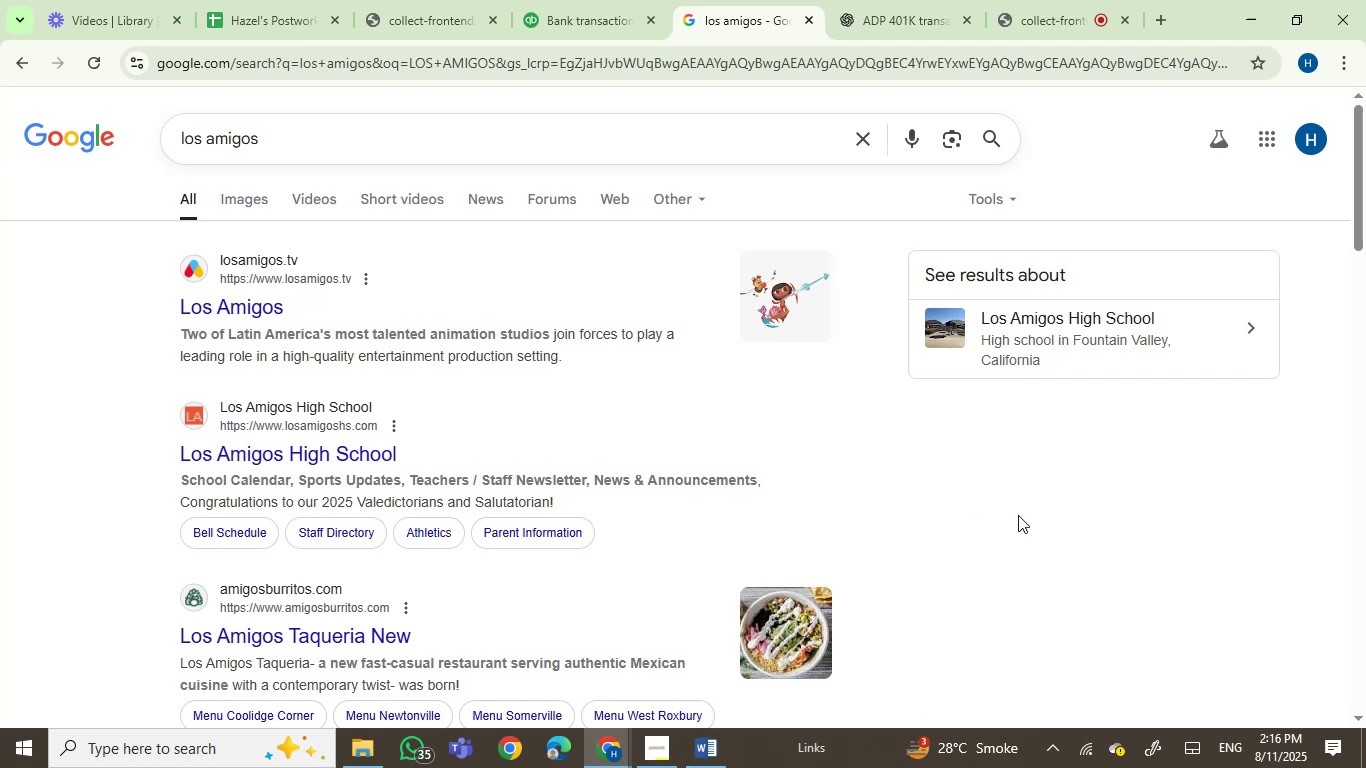 
wait(40.05)
 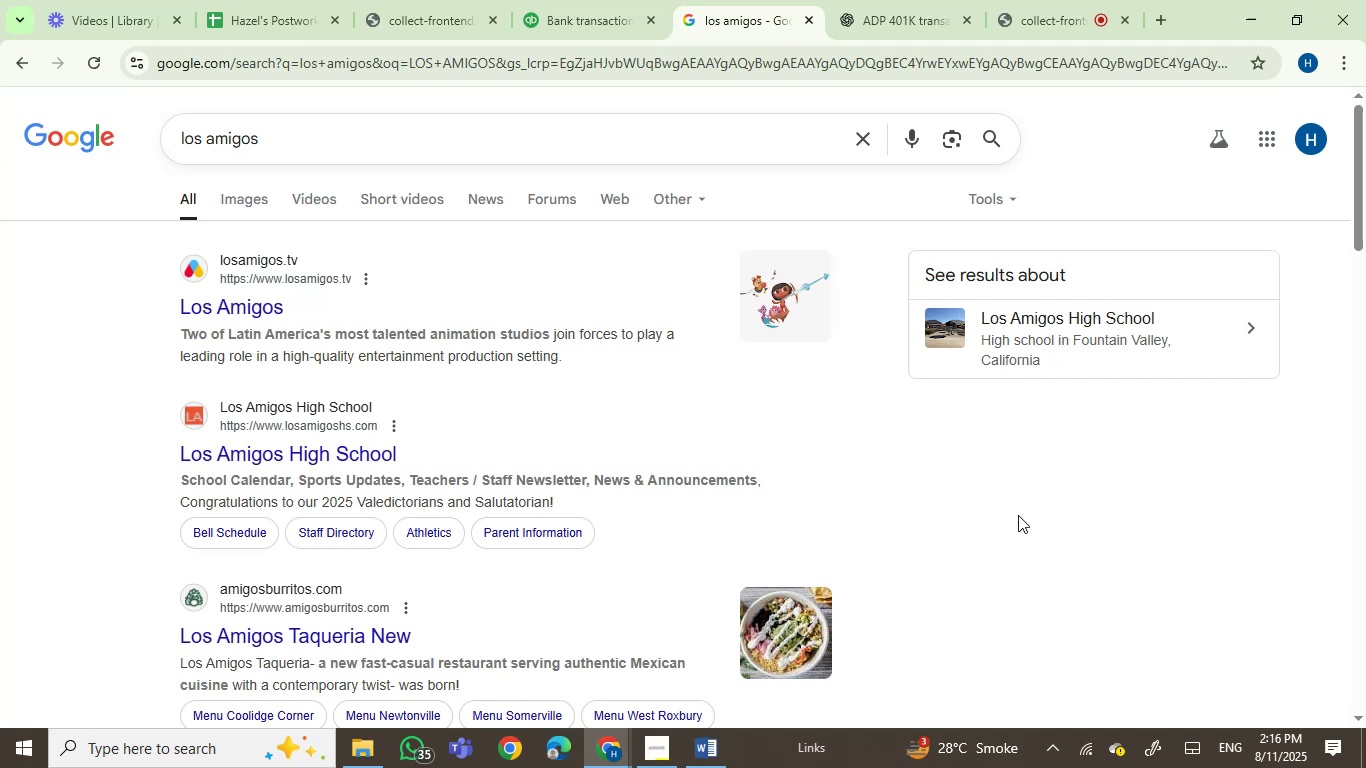 
left_click_drag(start_coordinate=[1365, 201], to_coordinate=[1365, 310])
 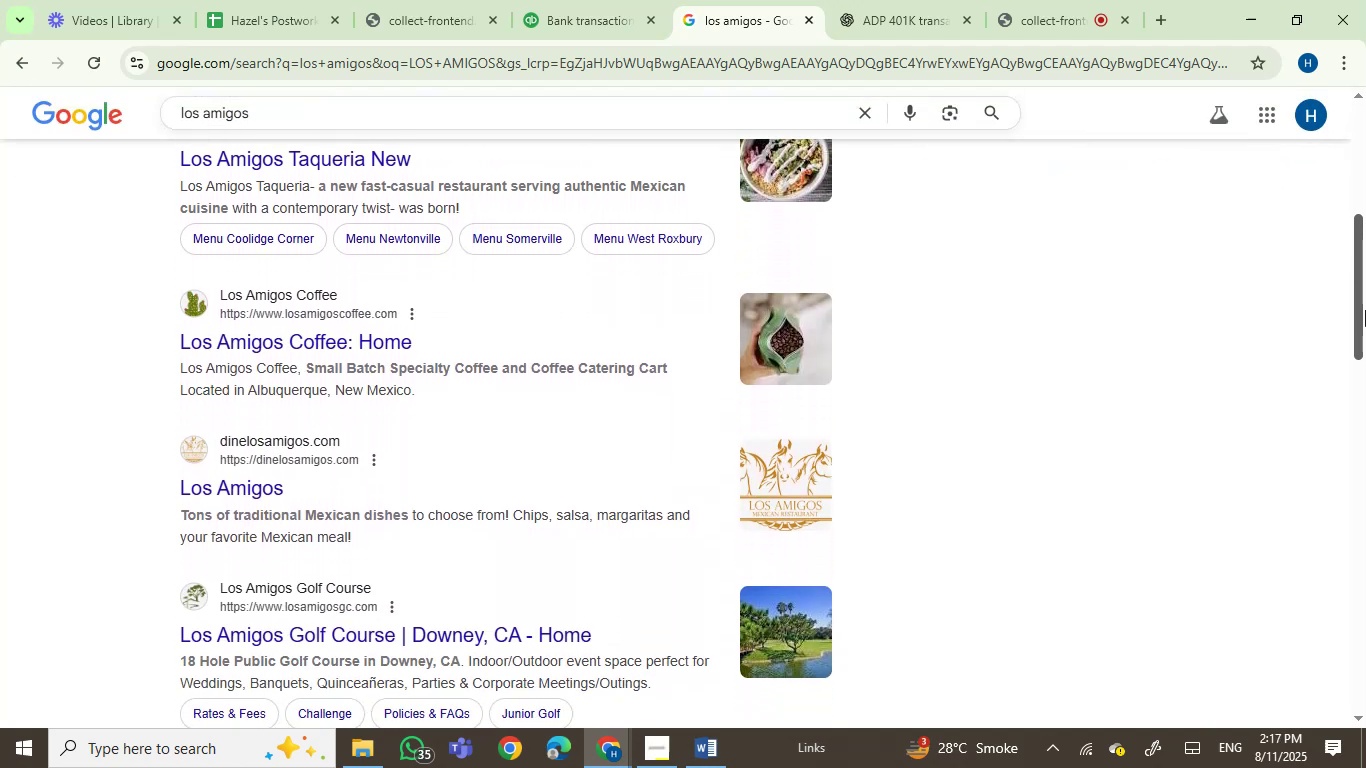 
left_click_drag(start_coordinate=[1365, 310], to_coordinate=[1365, 203])
 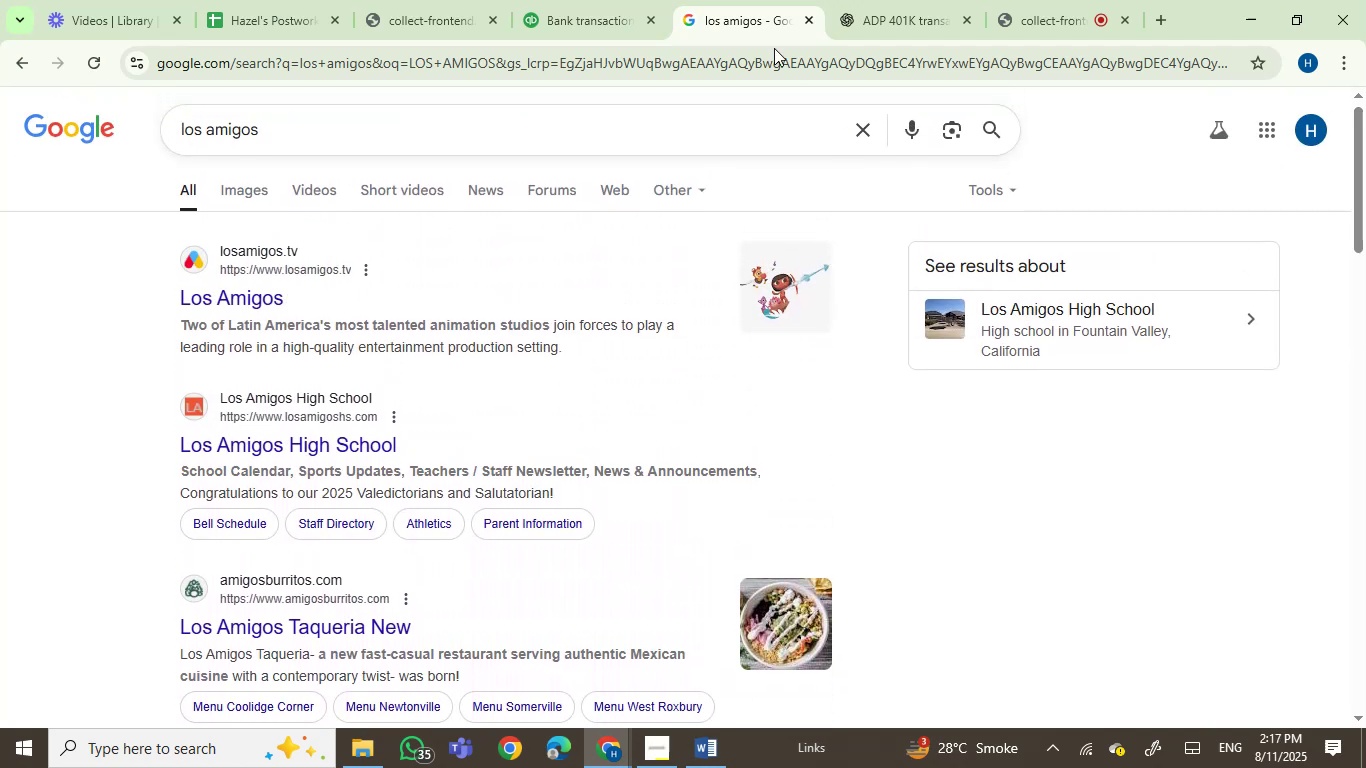 
left_click([572, 0])
 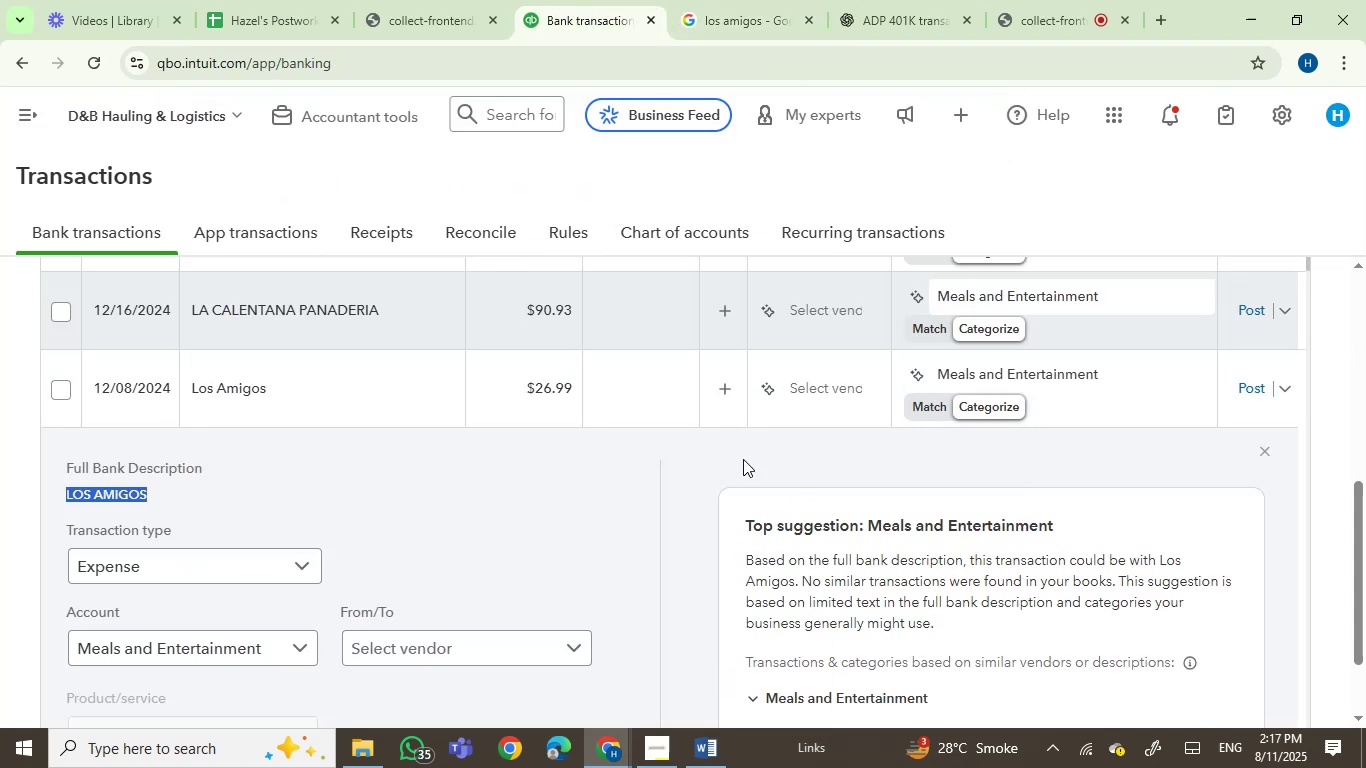 
left_click([750, 0])
 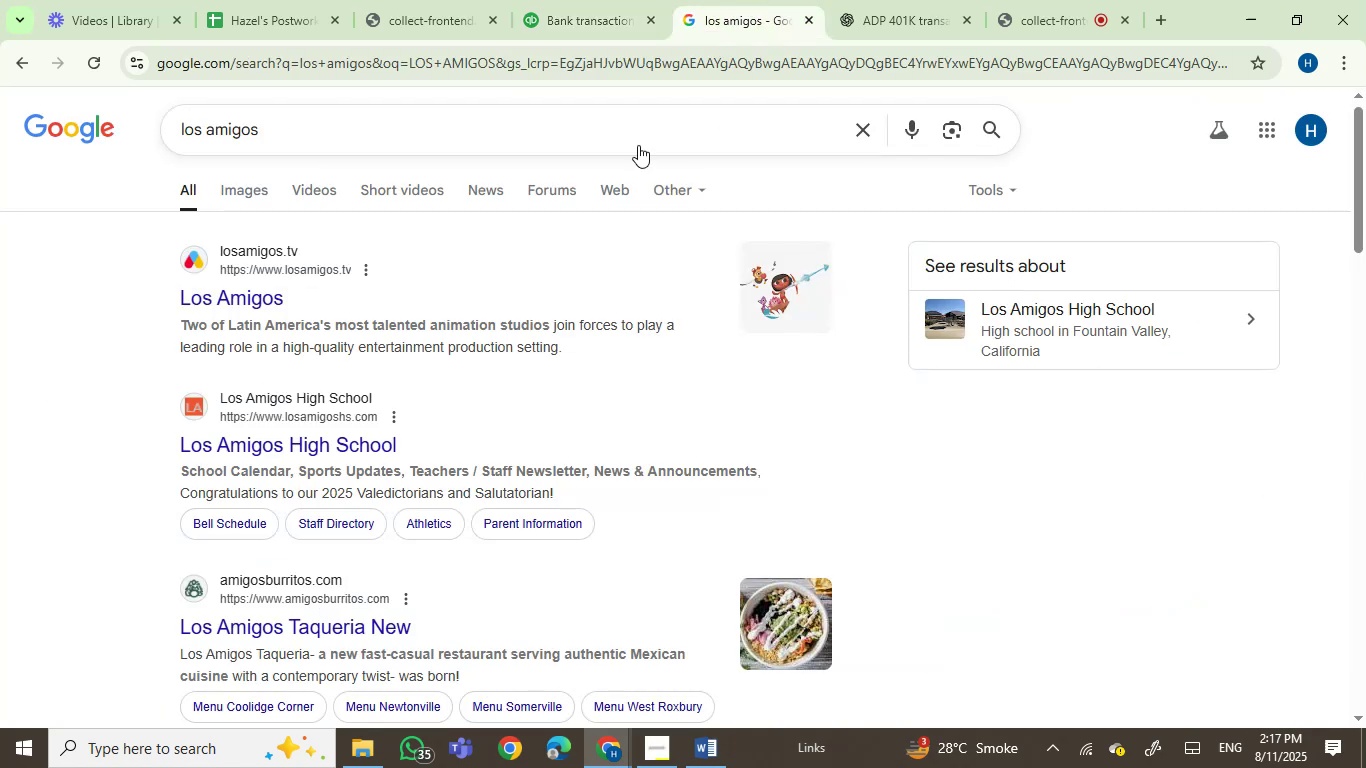 
left_click([577, 0])
 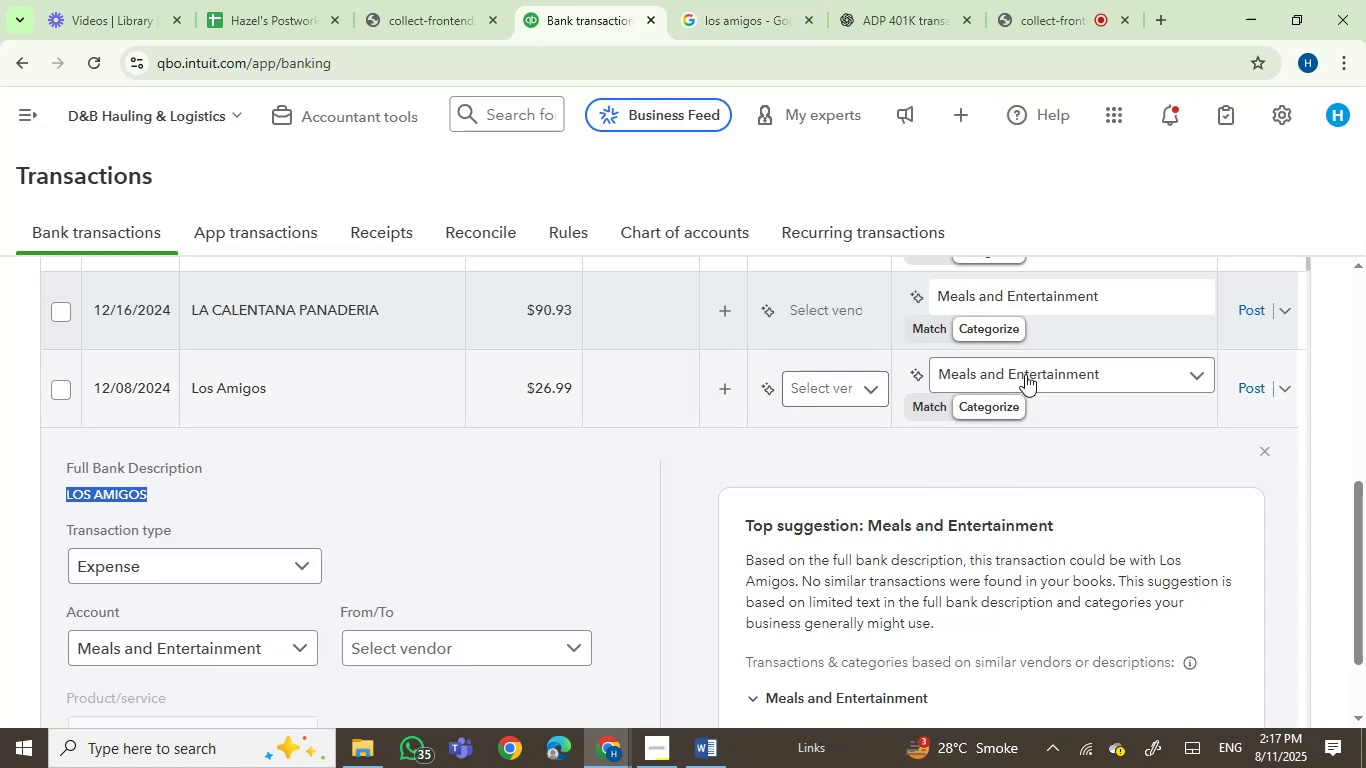 
left_click([1025, 371])
 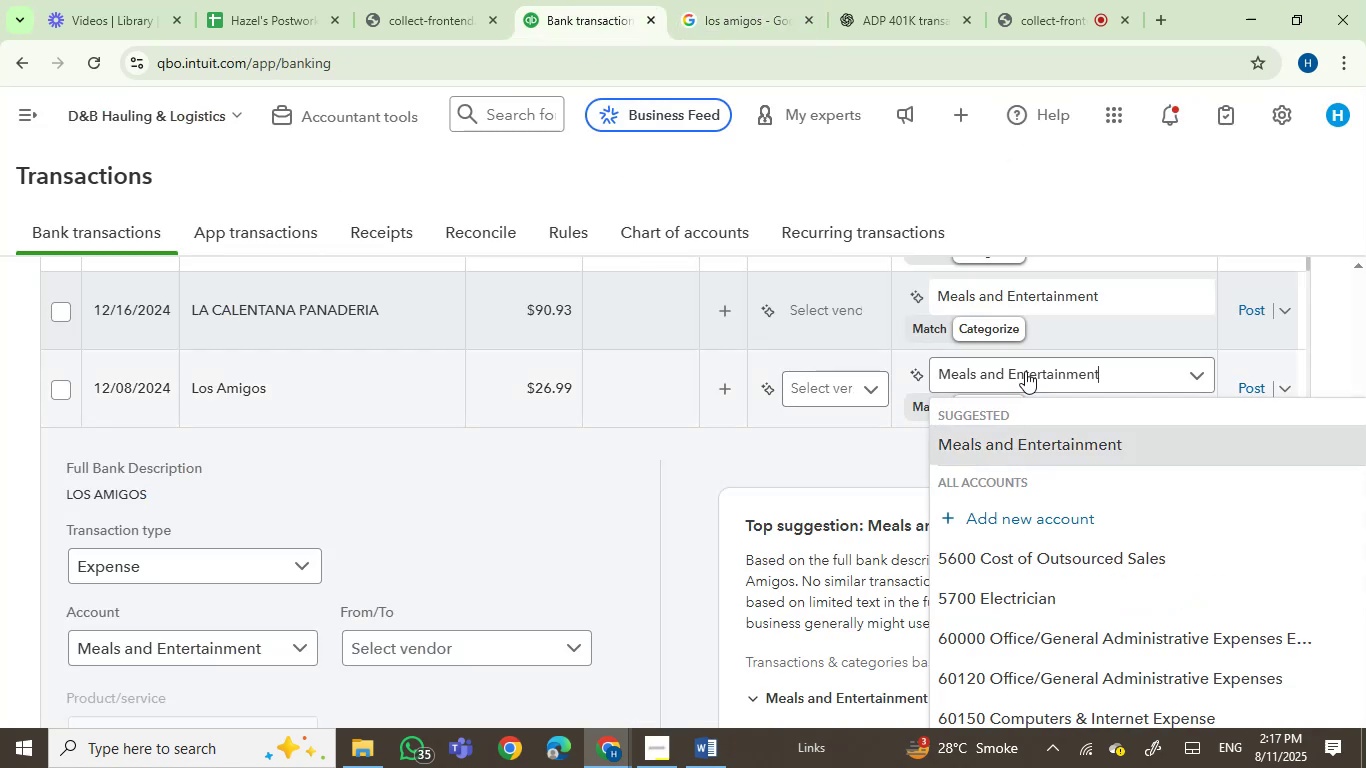 
left_click([1025, 371])
 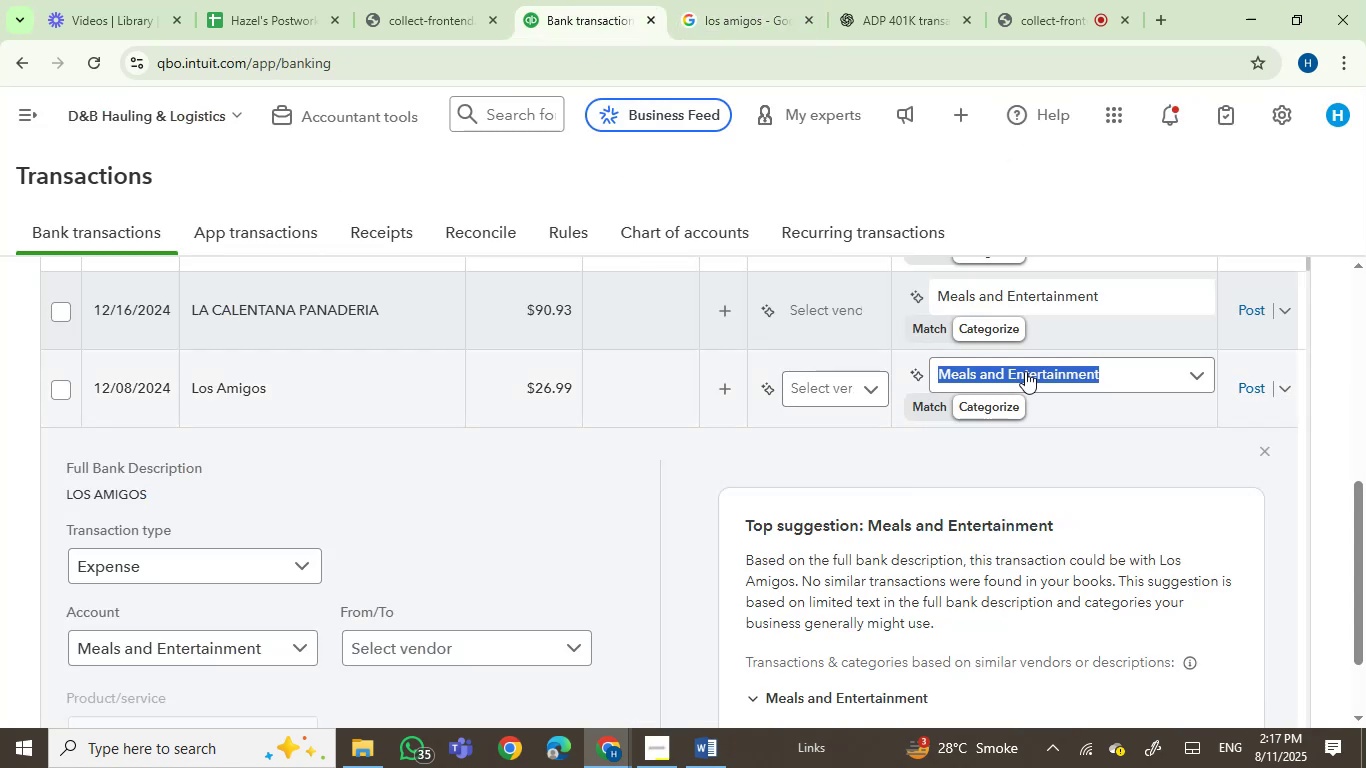 
type(soft)
 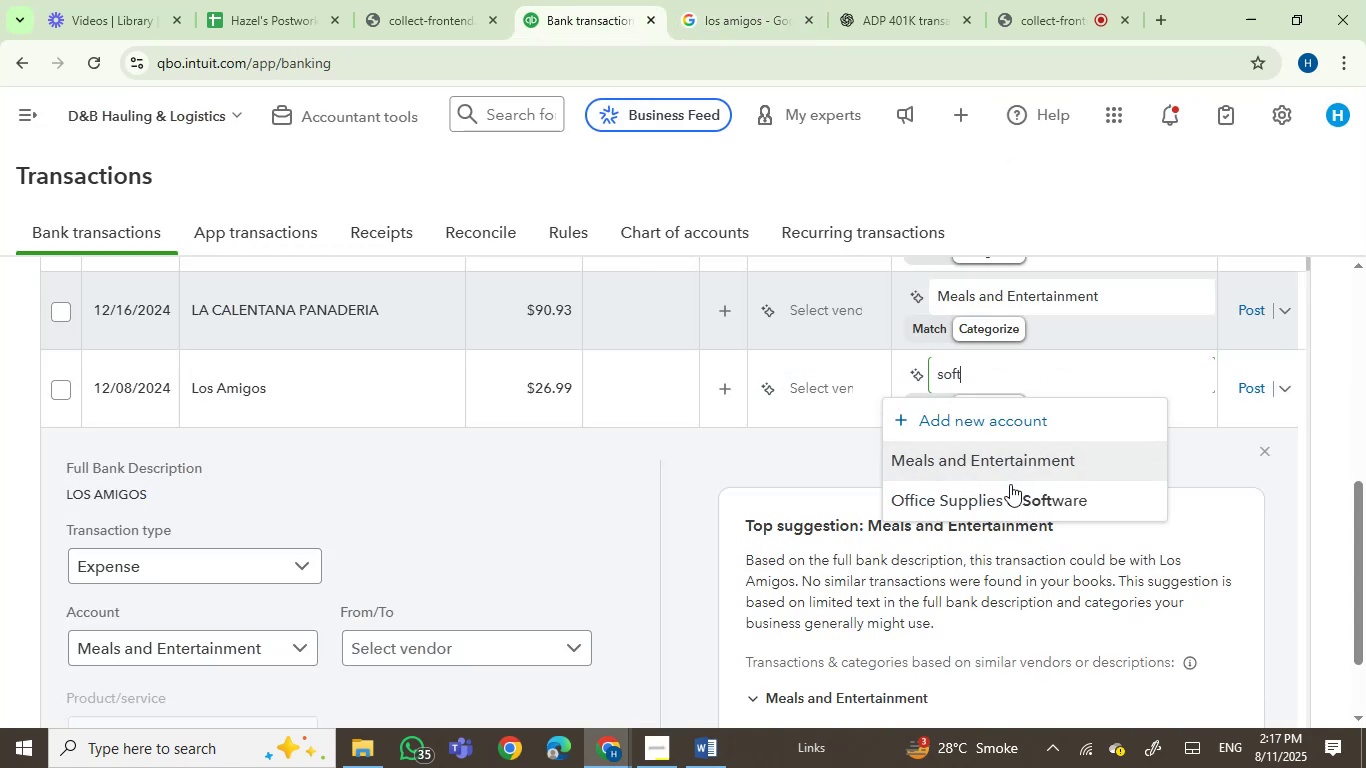 
left_click([1010, 501])
 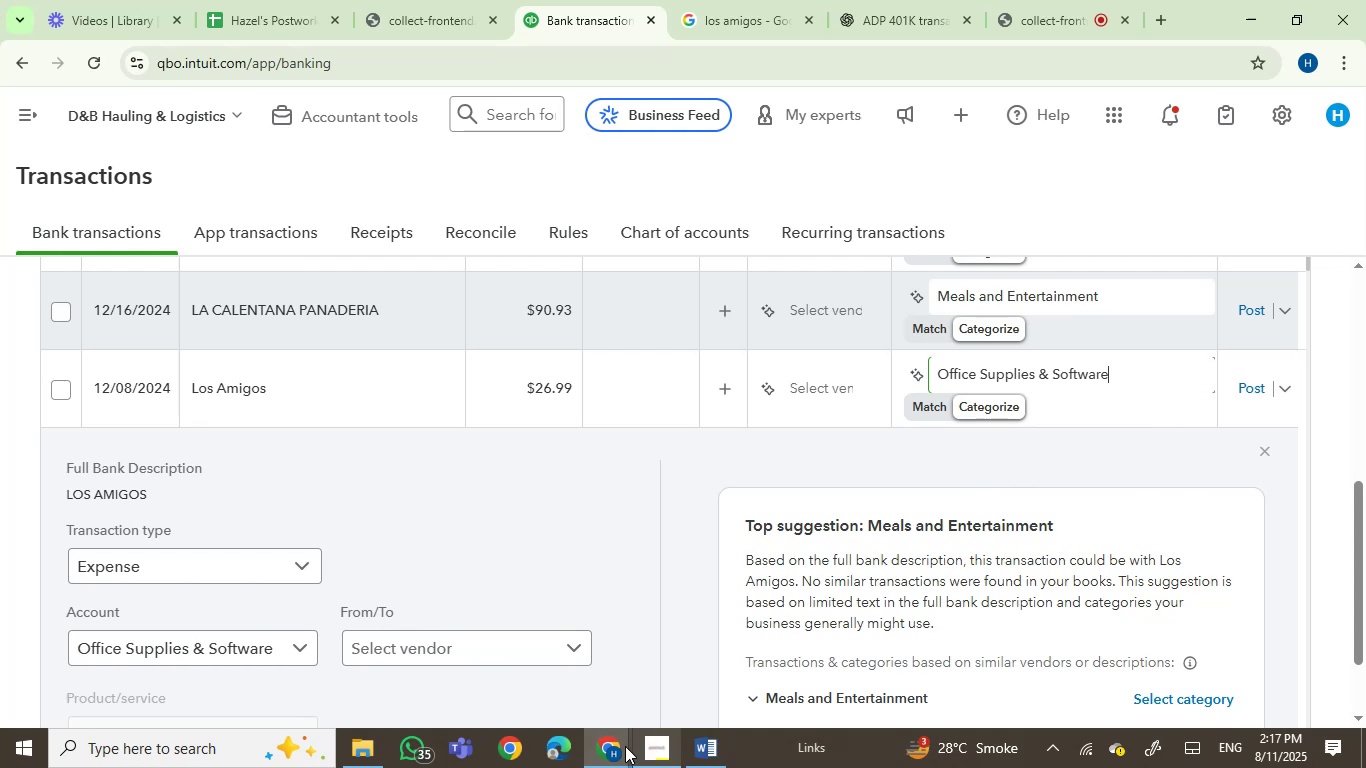 
left_click([706, 746])
 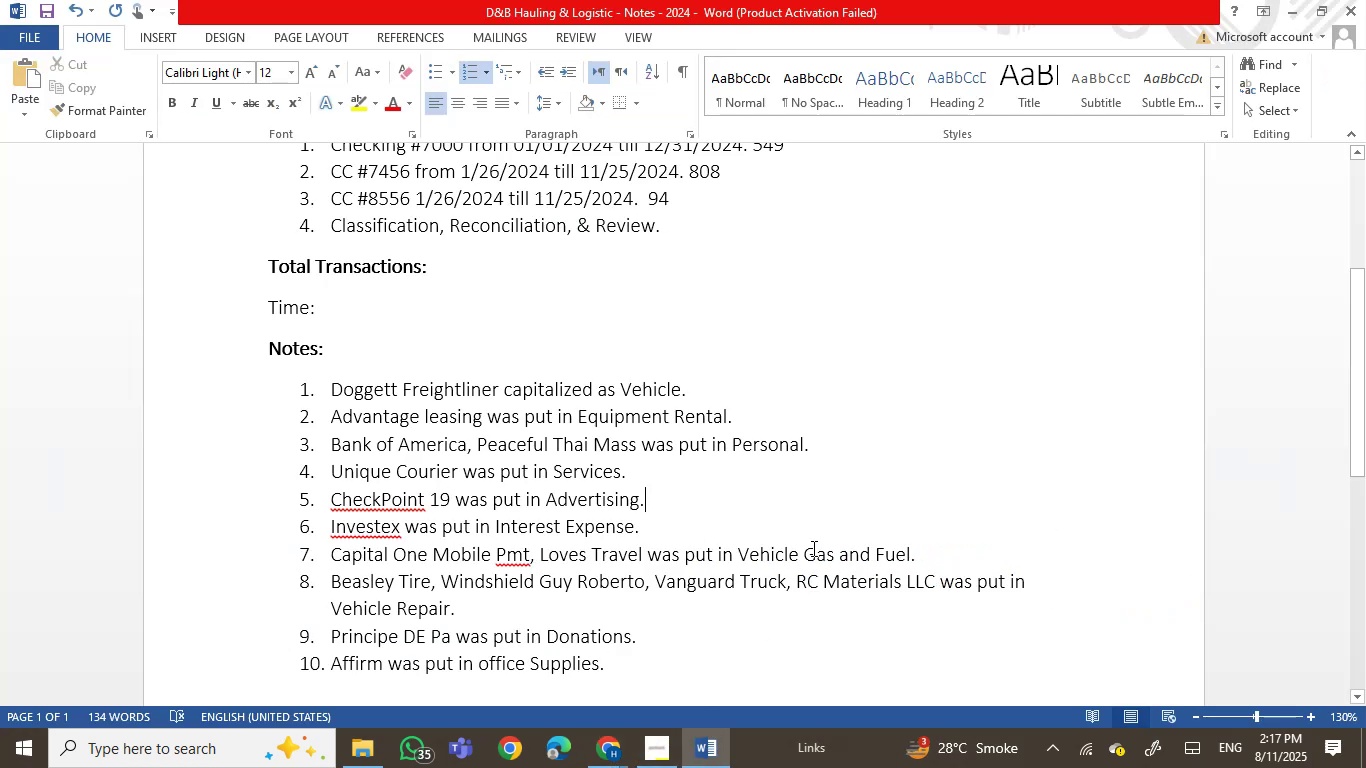 
wait(5.11)
 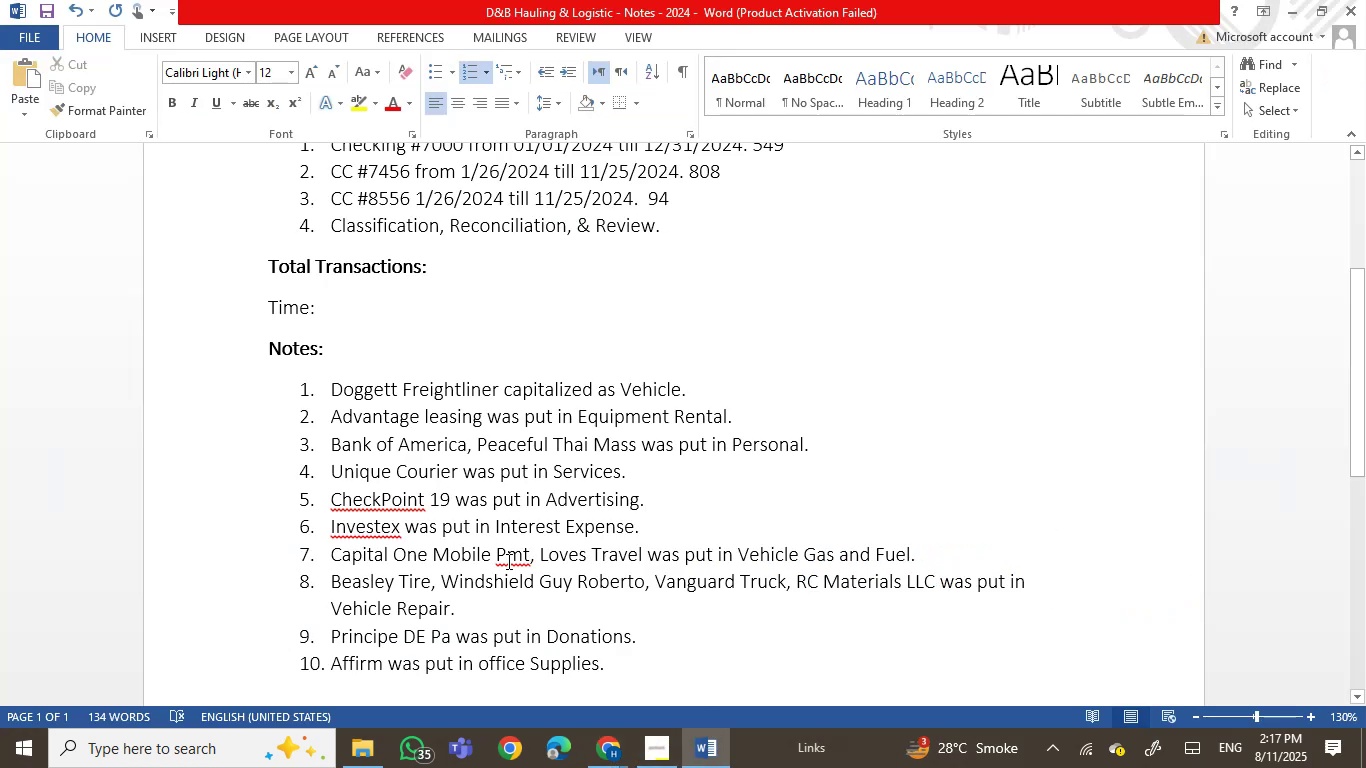 
left_click([534, 605])
 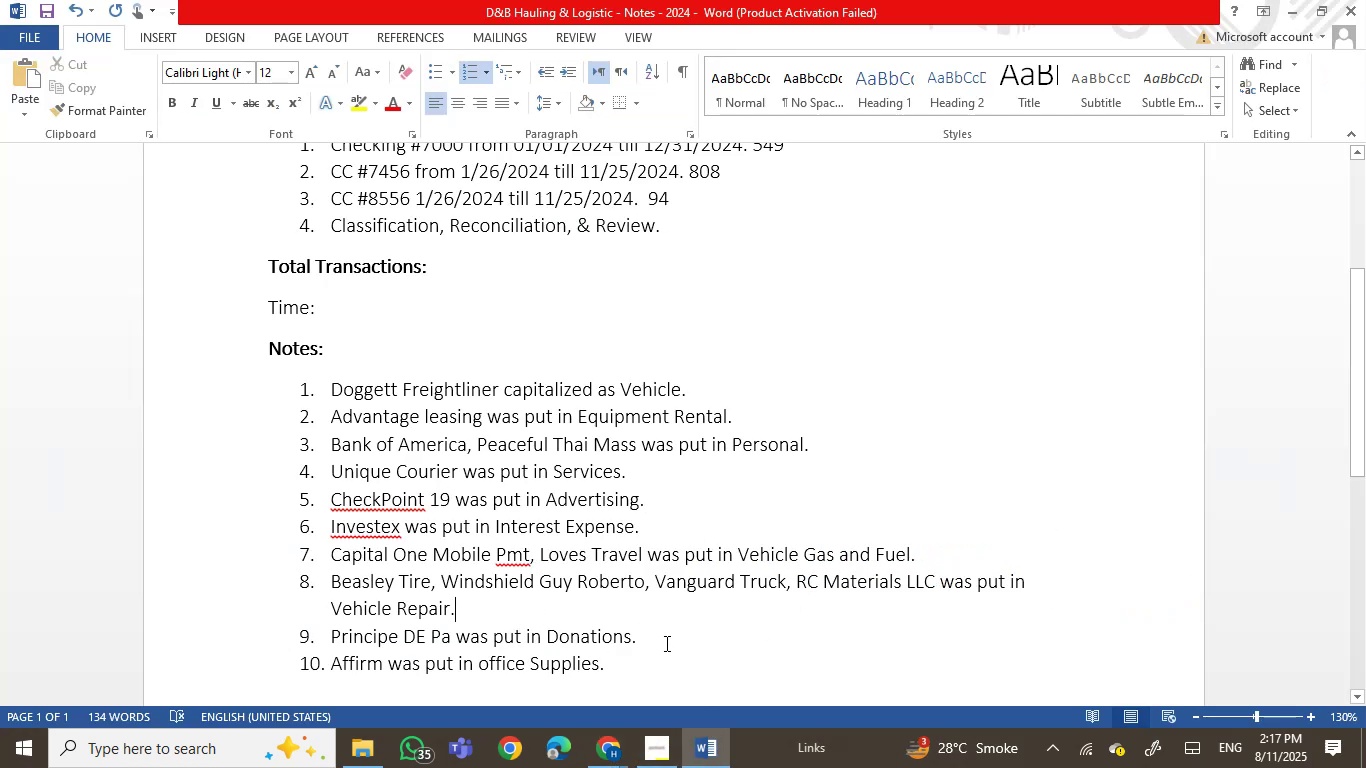 
left_click_drag(start_coordinate=[652, 636], to_coordinate=[340, 626])
 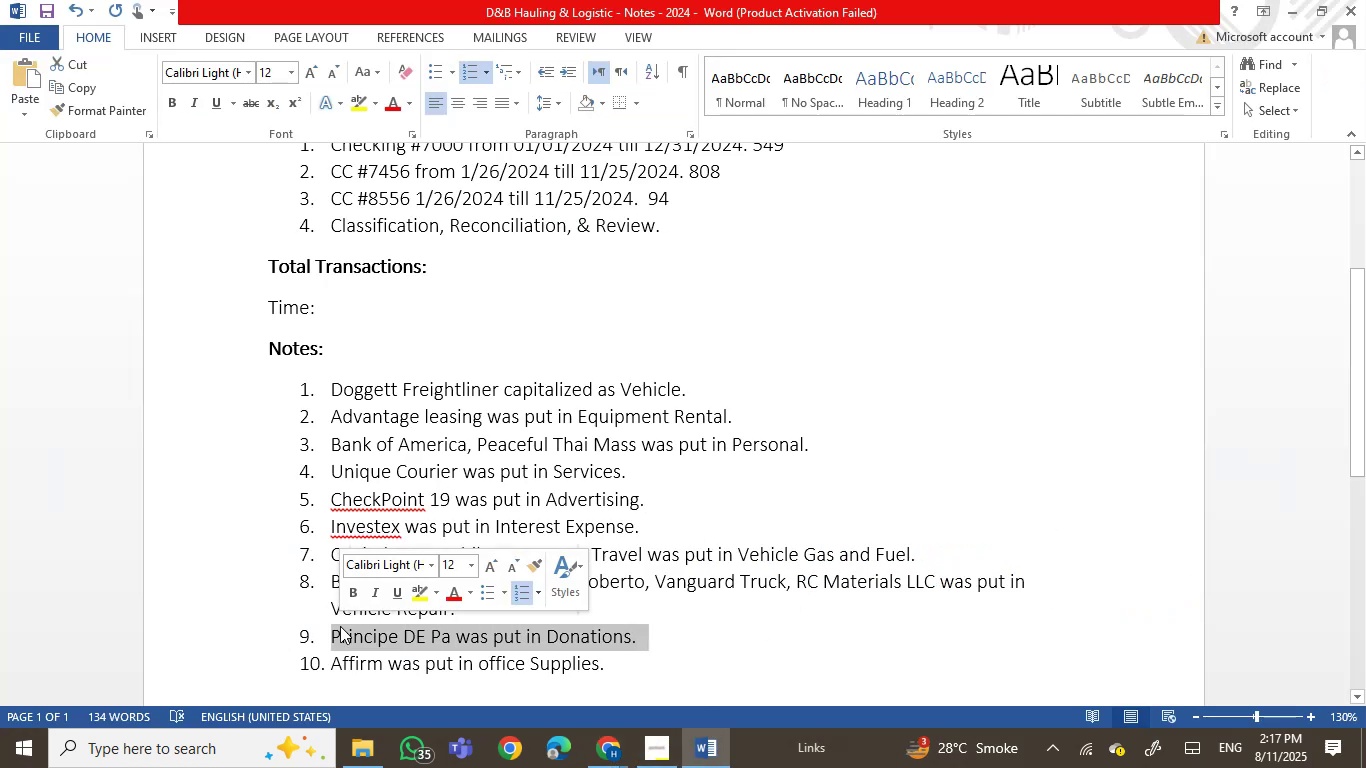 
hold_key(key=ControlLeft, duration=0.58)
 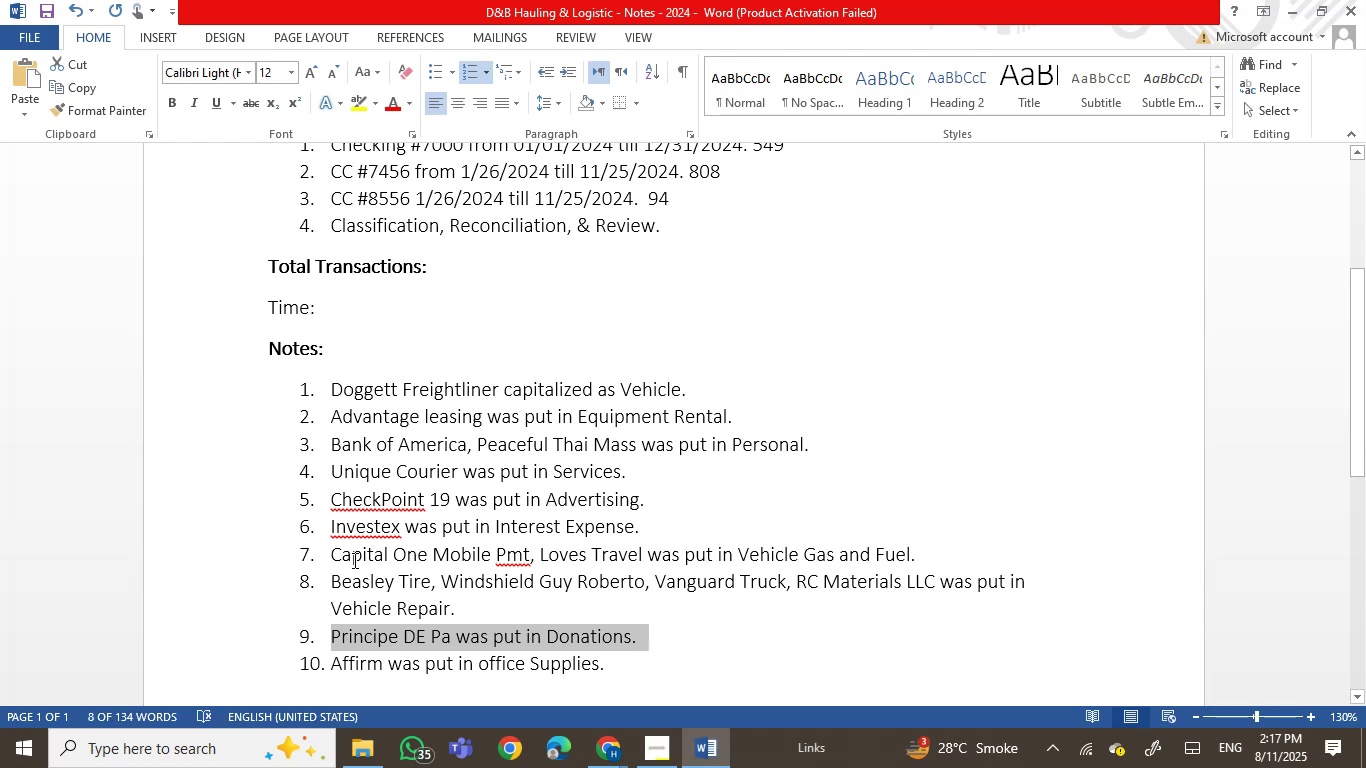 
left_click([337, 556])
 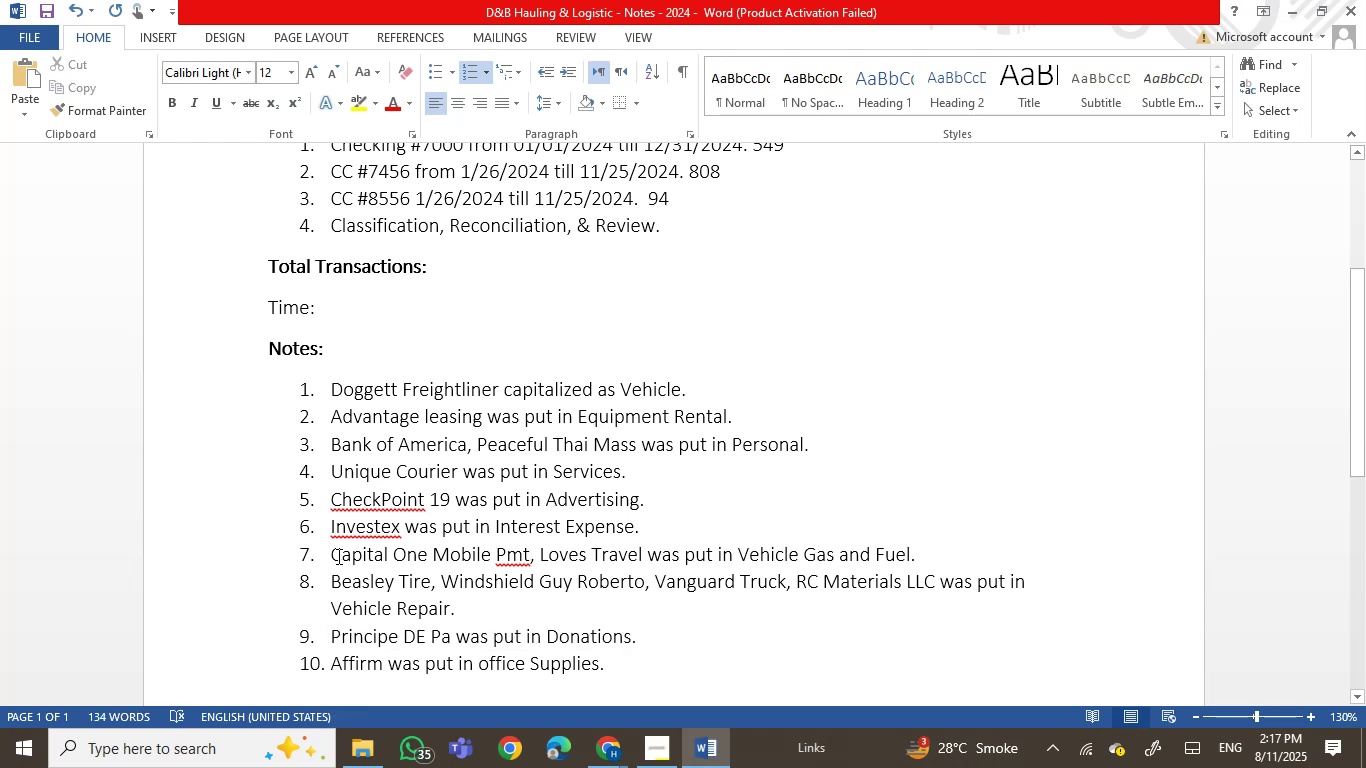 
key(ArrowLeft)
 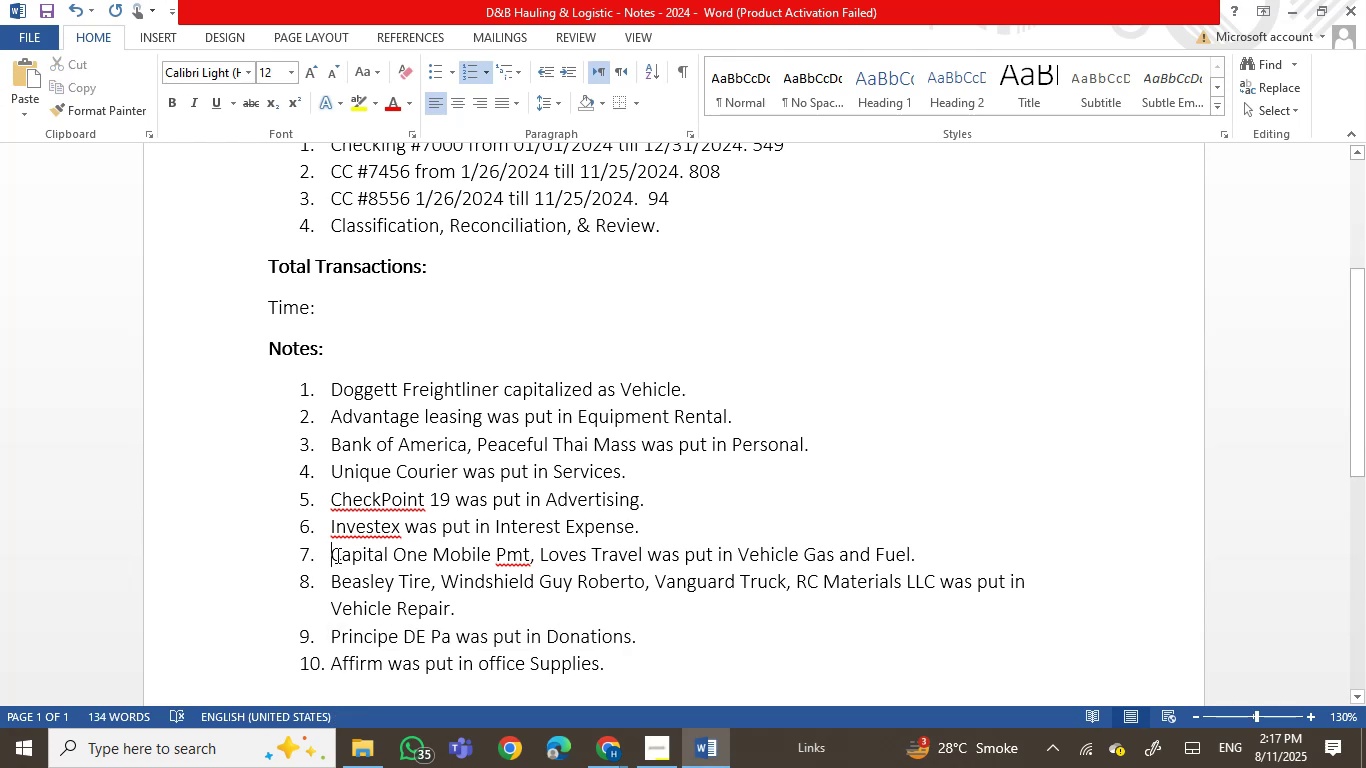 
key(Enter)
 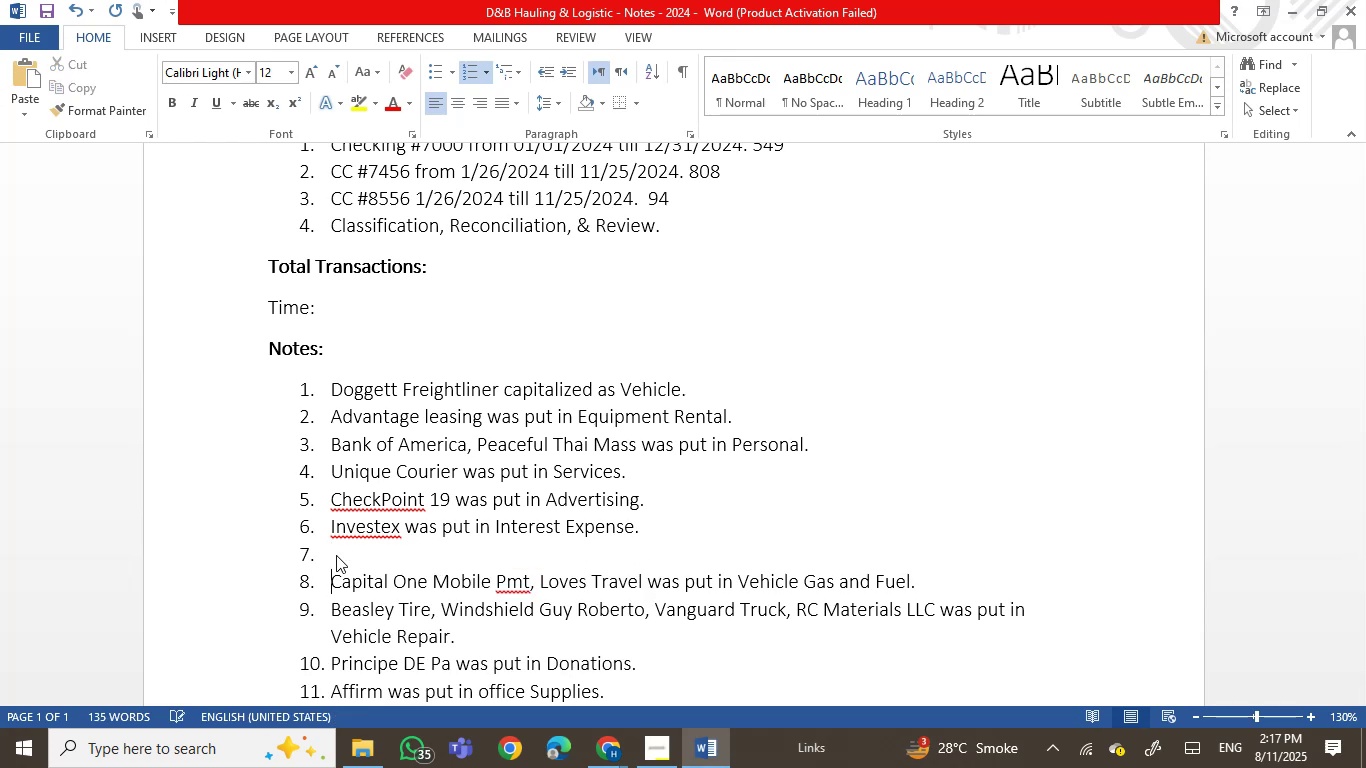 
key(ArrowUp)
 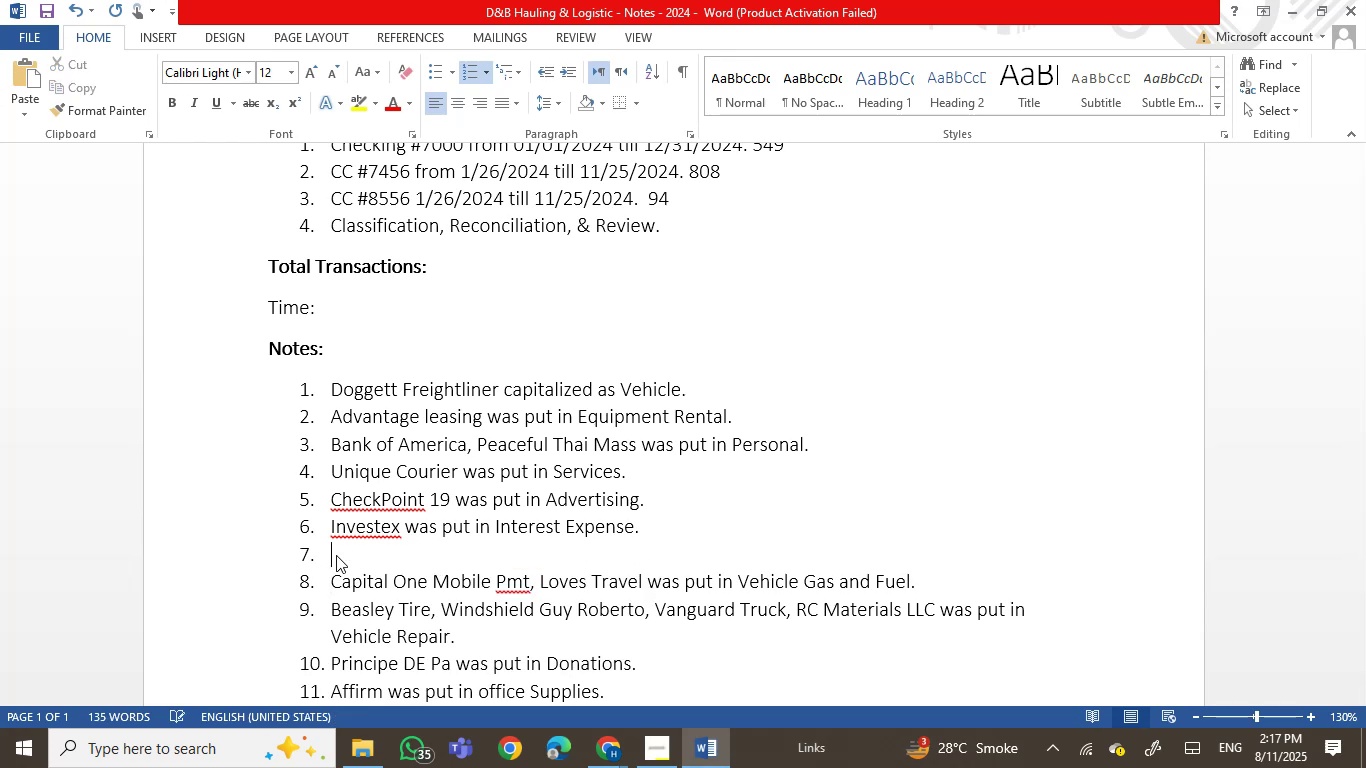 
key(Control+V)
 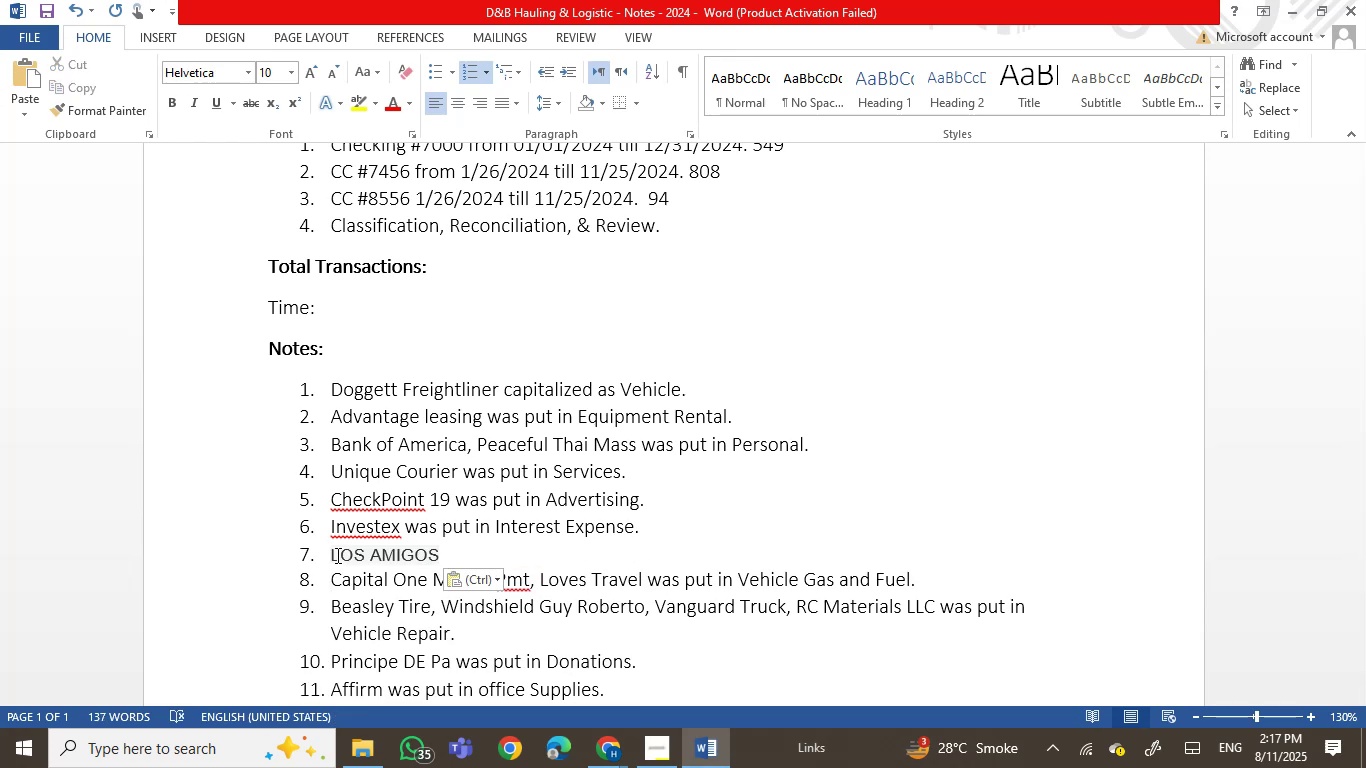 
key(Control+Z)
 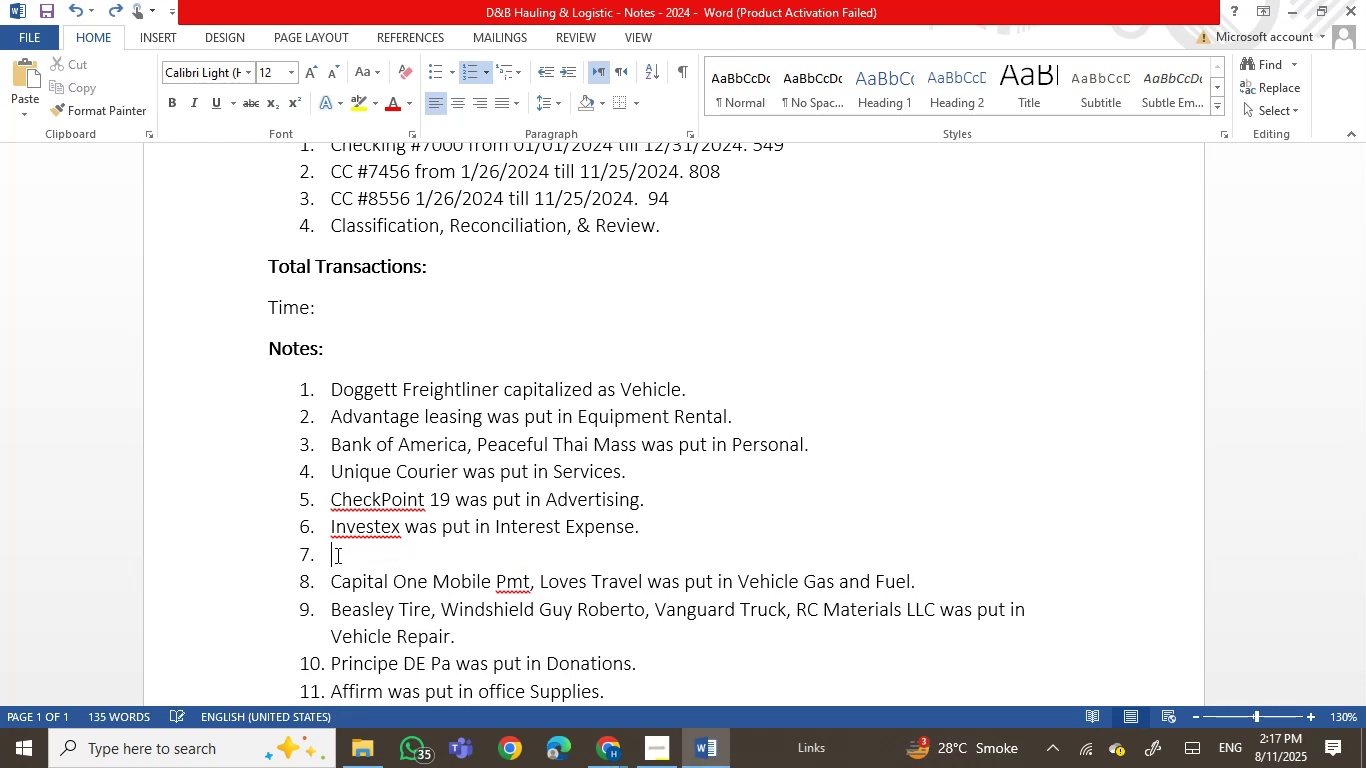 
right_click([336, 555])
 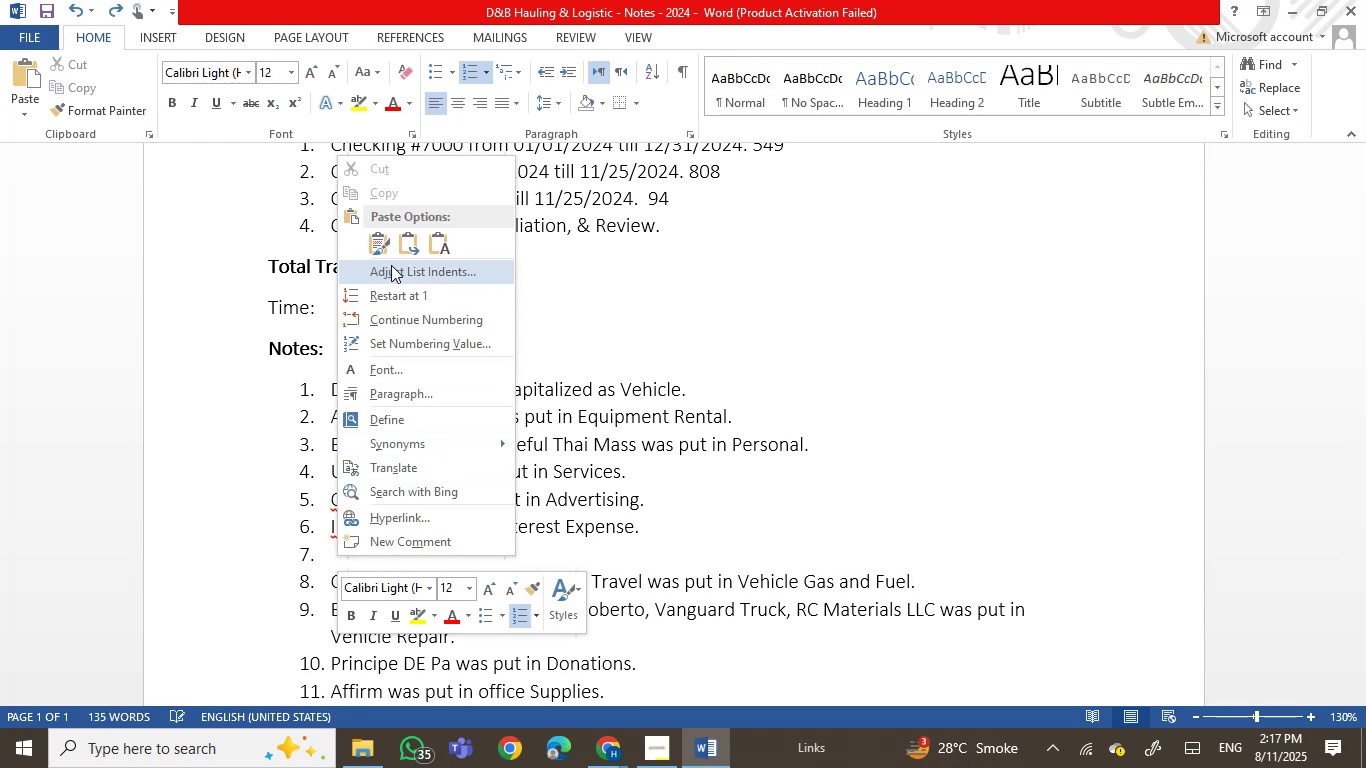 
left_click([438, 240])
 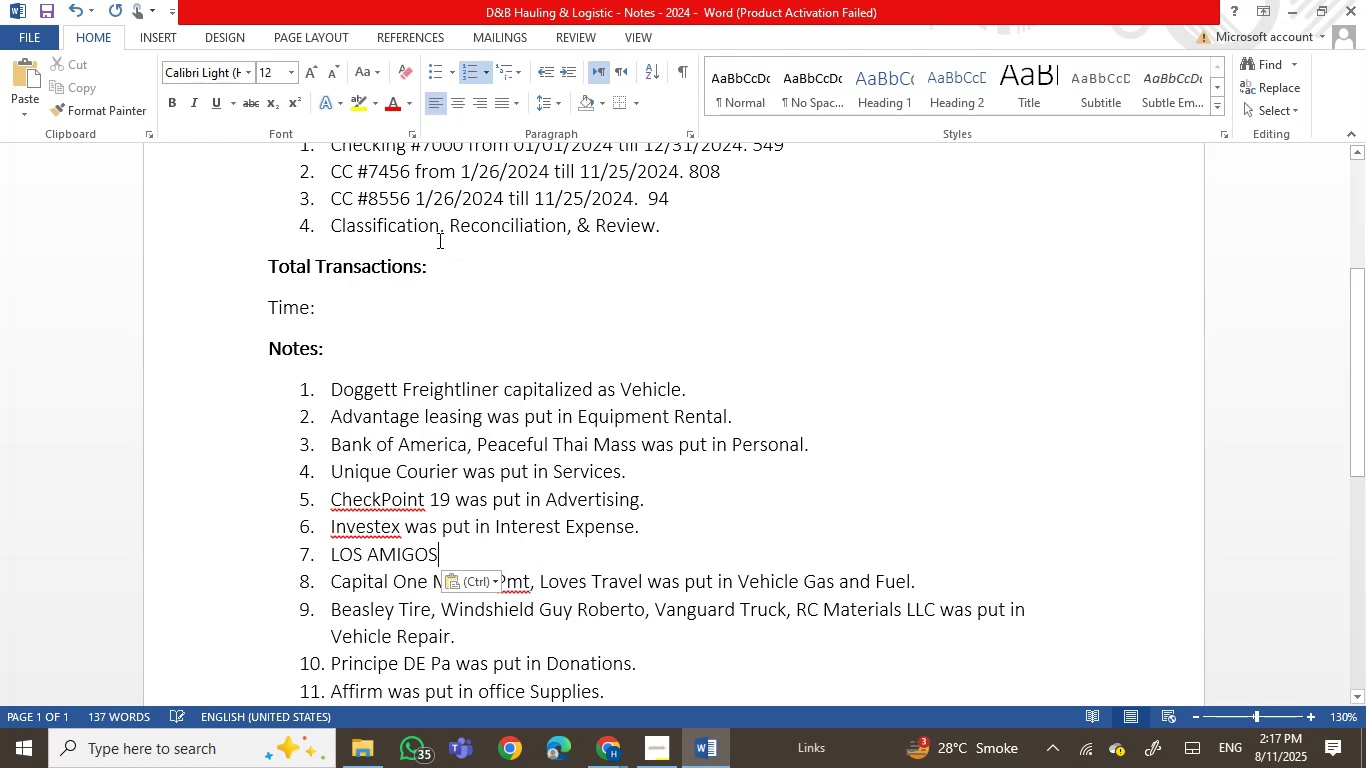 
type( was put in Sofware.)
 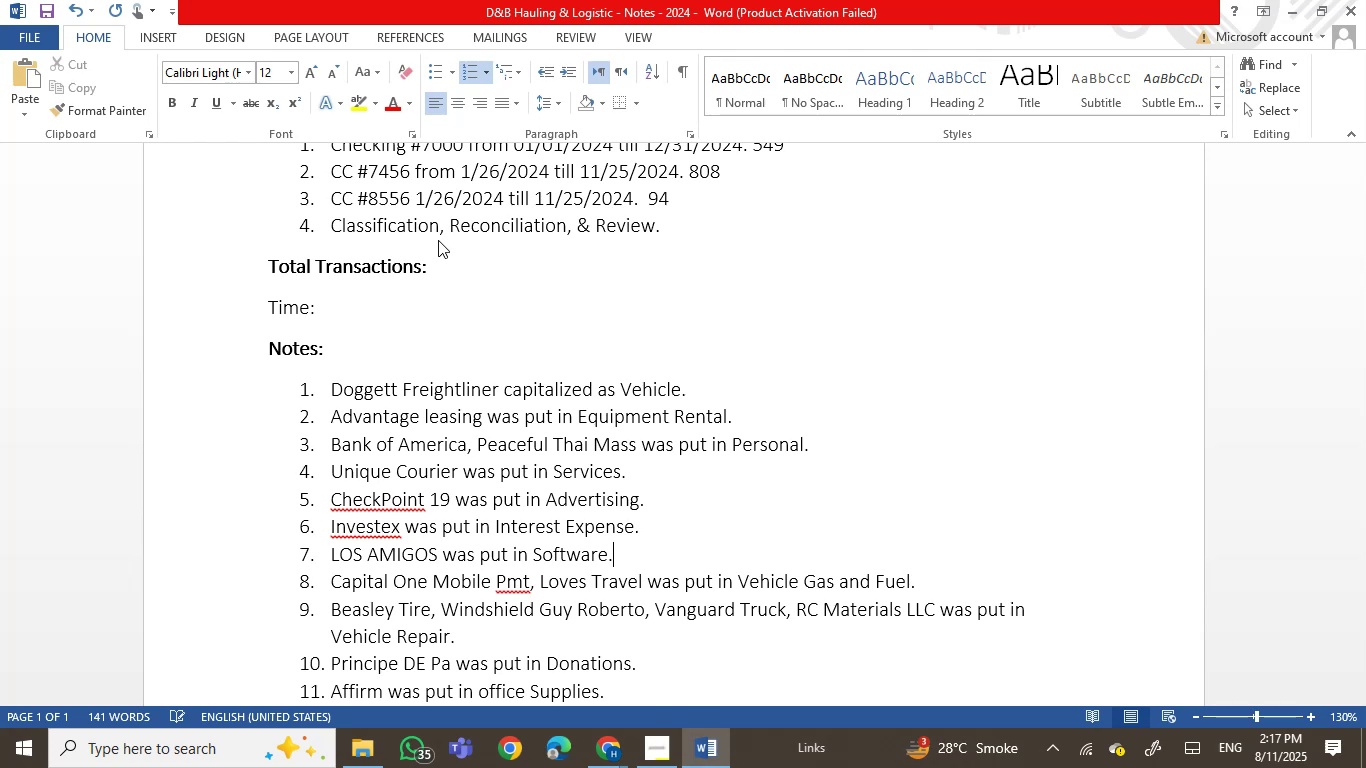 
wait(11.18)
 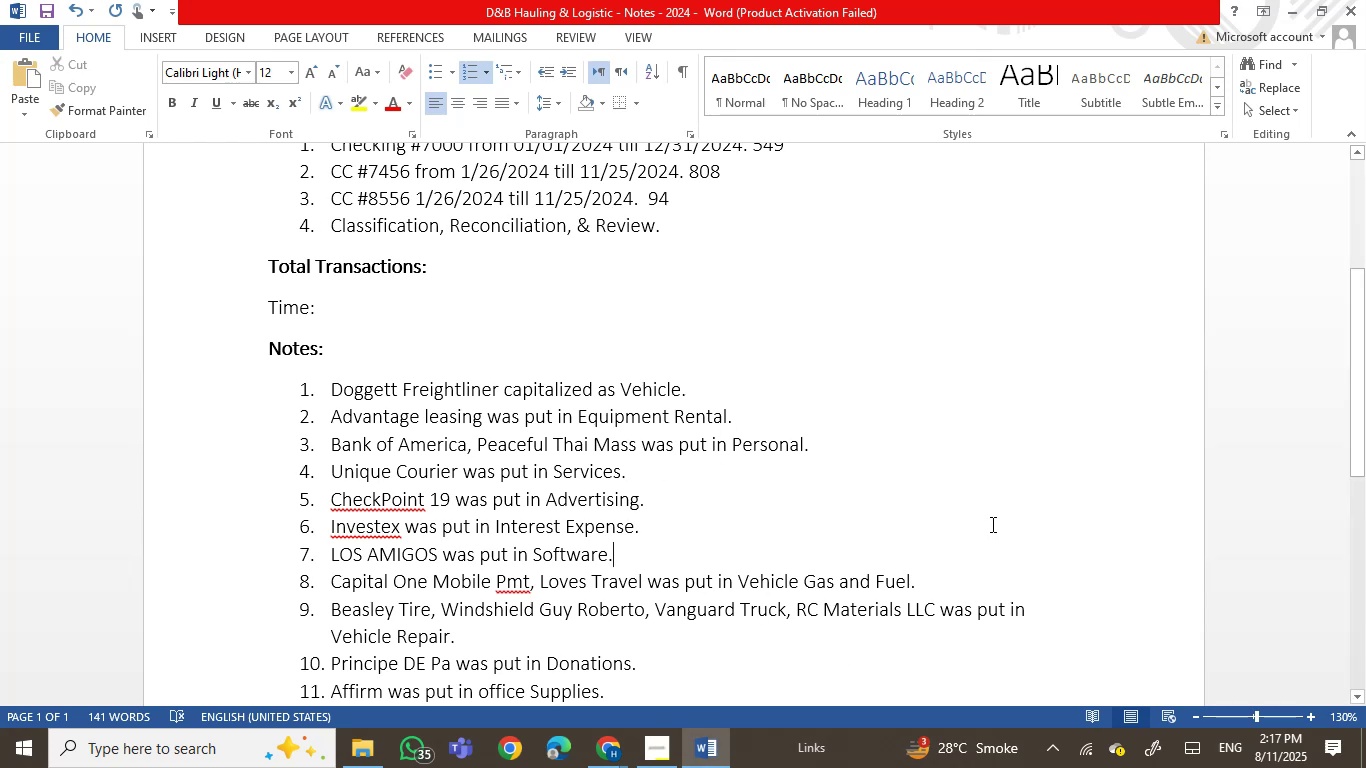 
left_click_drag(start_coordinate=[648, 659], to_coordinate=[344, 656])
 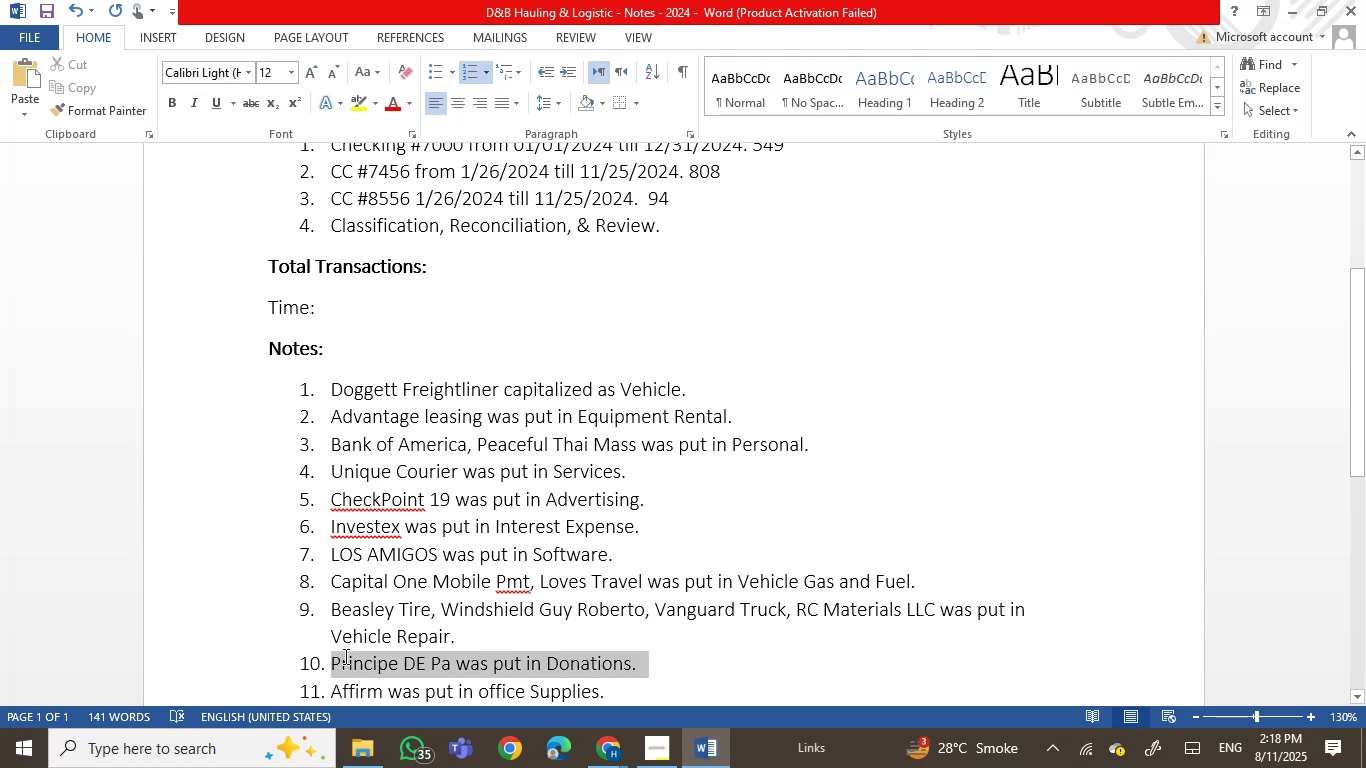 
key(Control+X)
 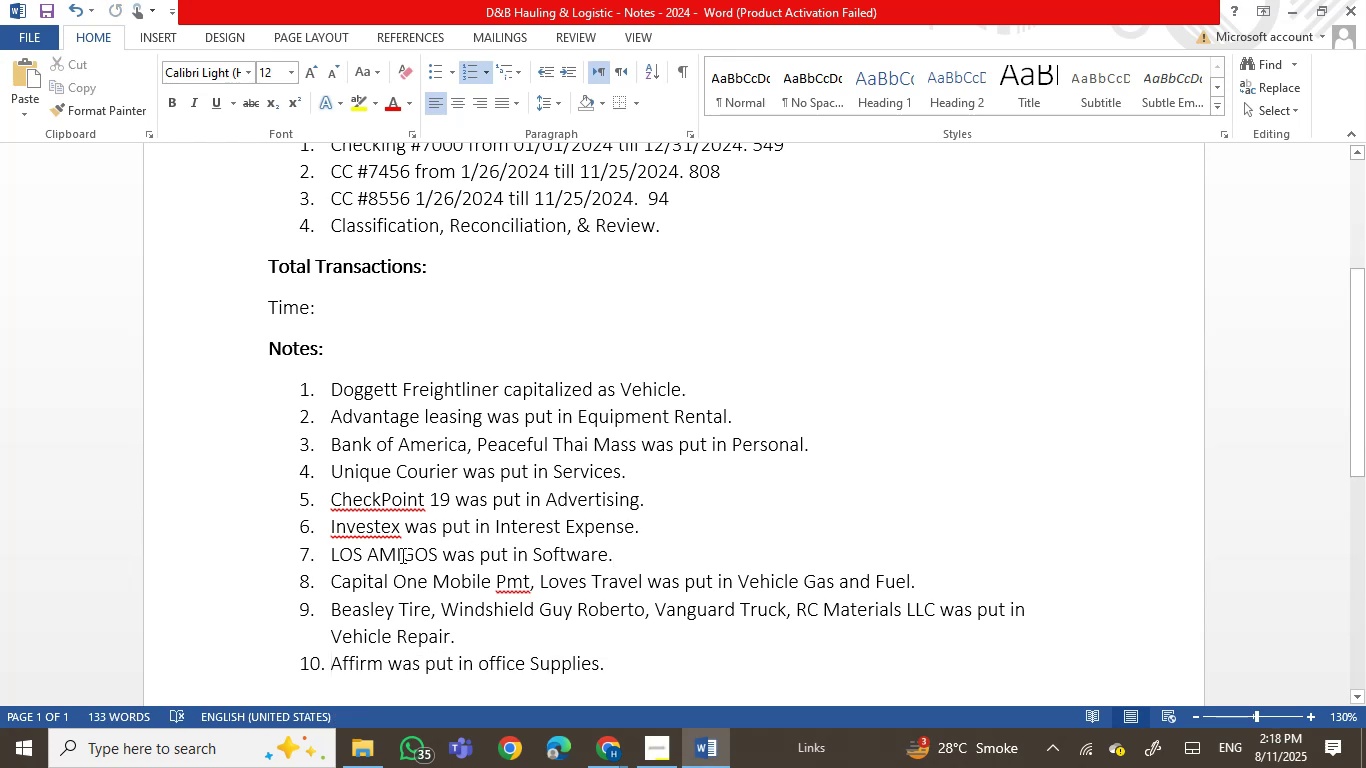 
left_click([331, 551])
 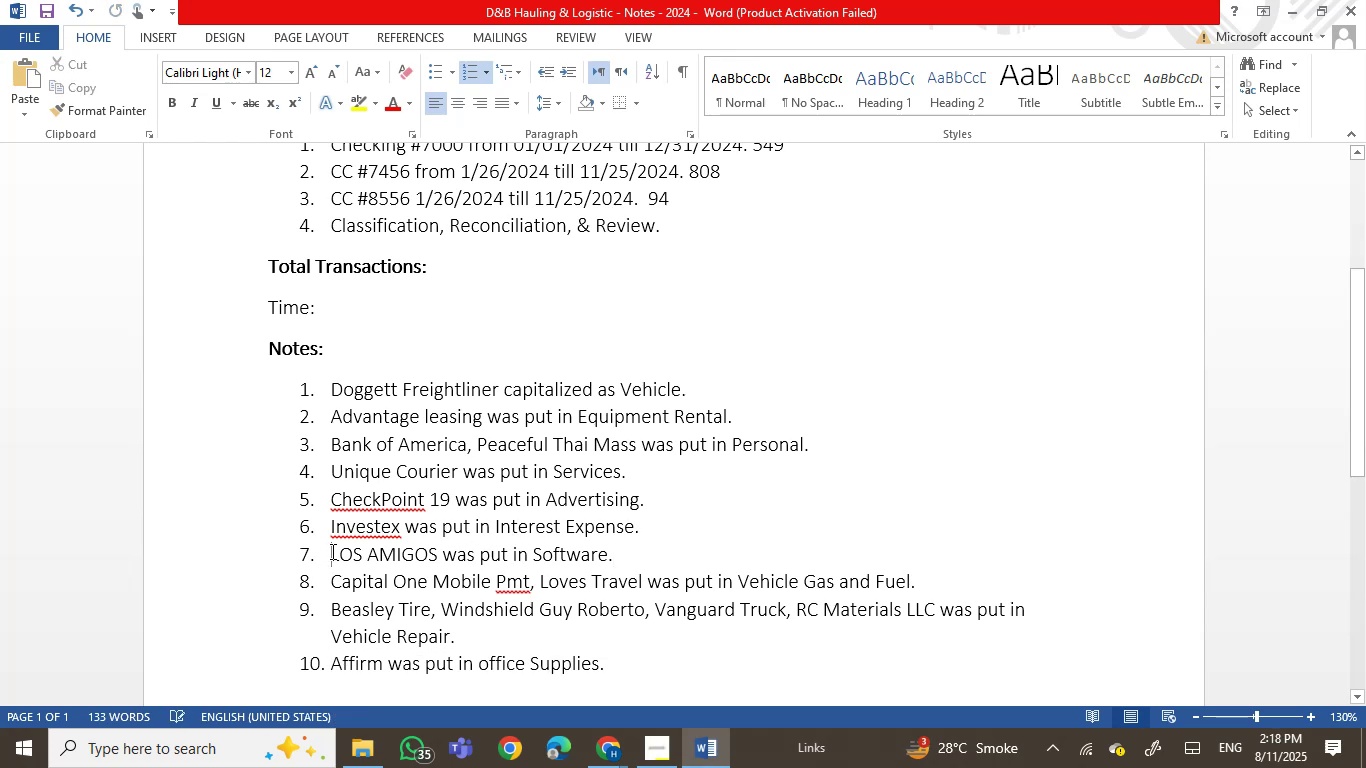 
key(Control+V)
 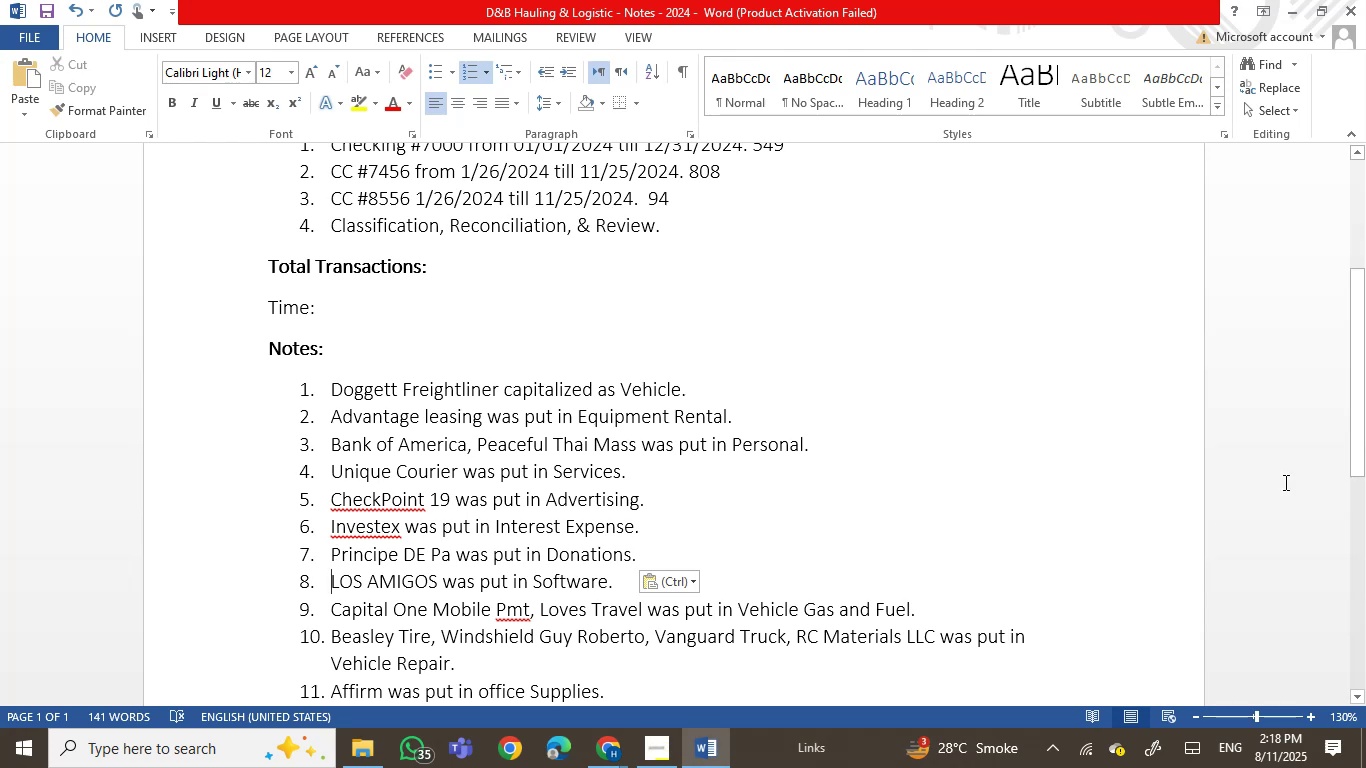 
wait(5.14)
 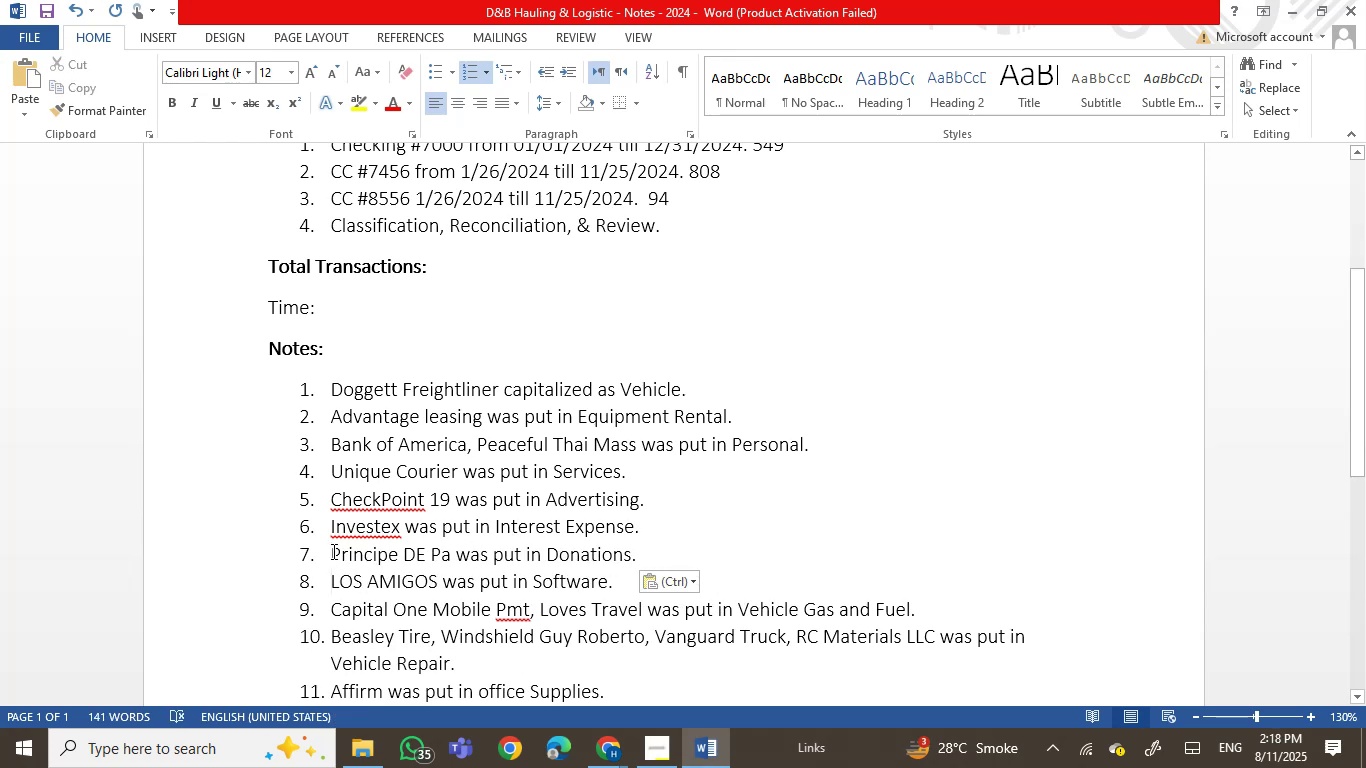 
key(Control+Z)
 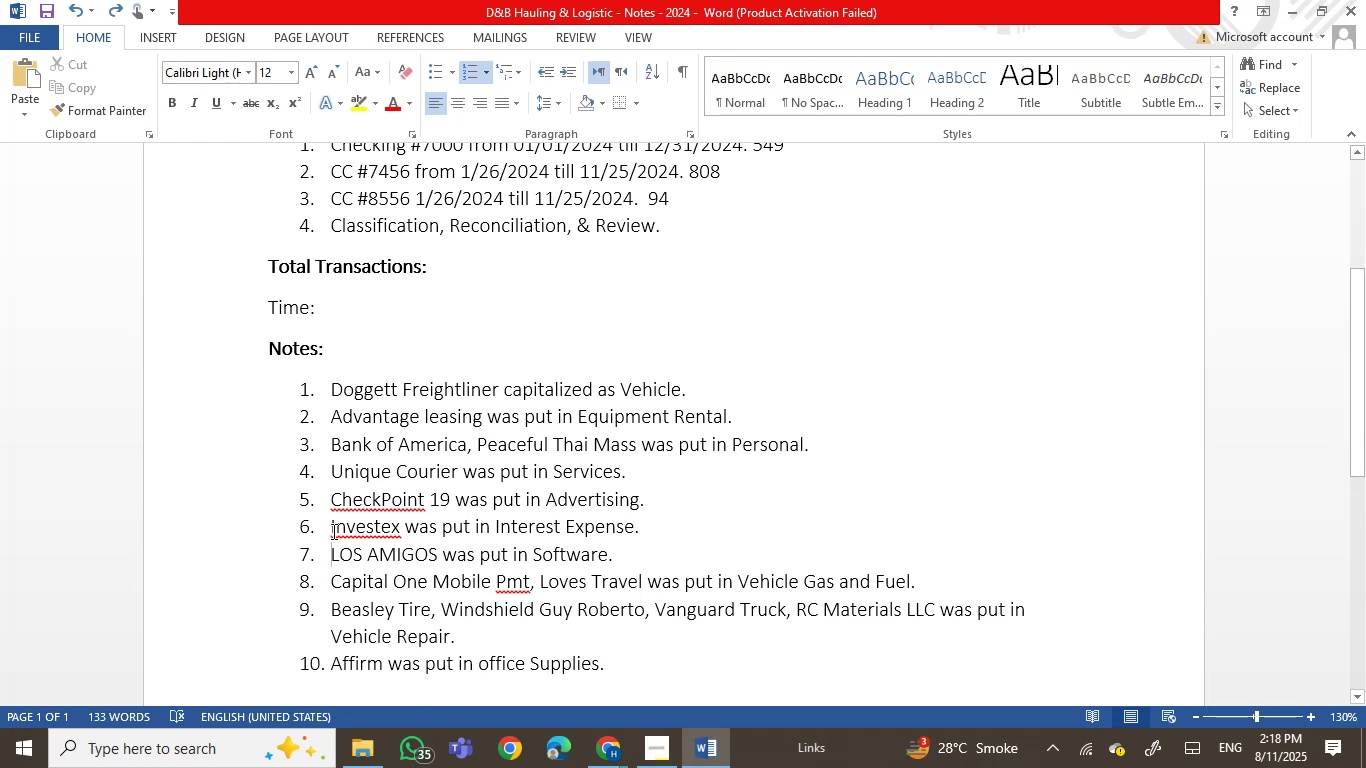 
left_click([331, 530])
 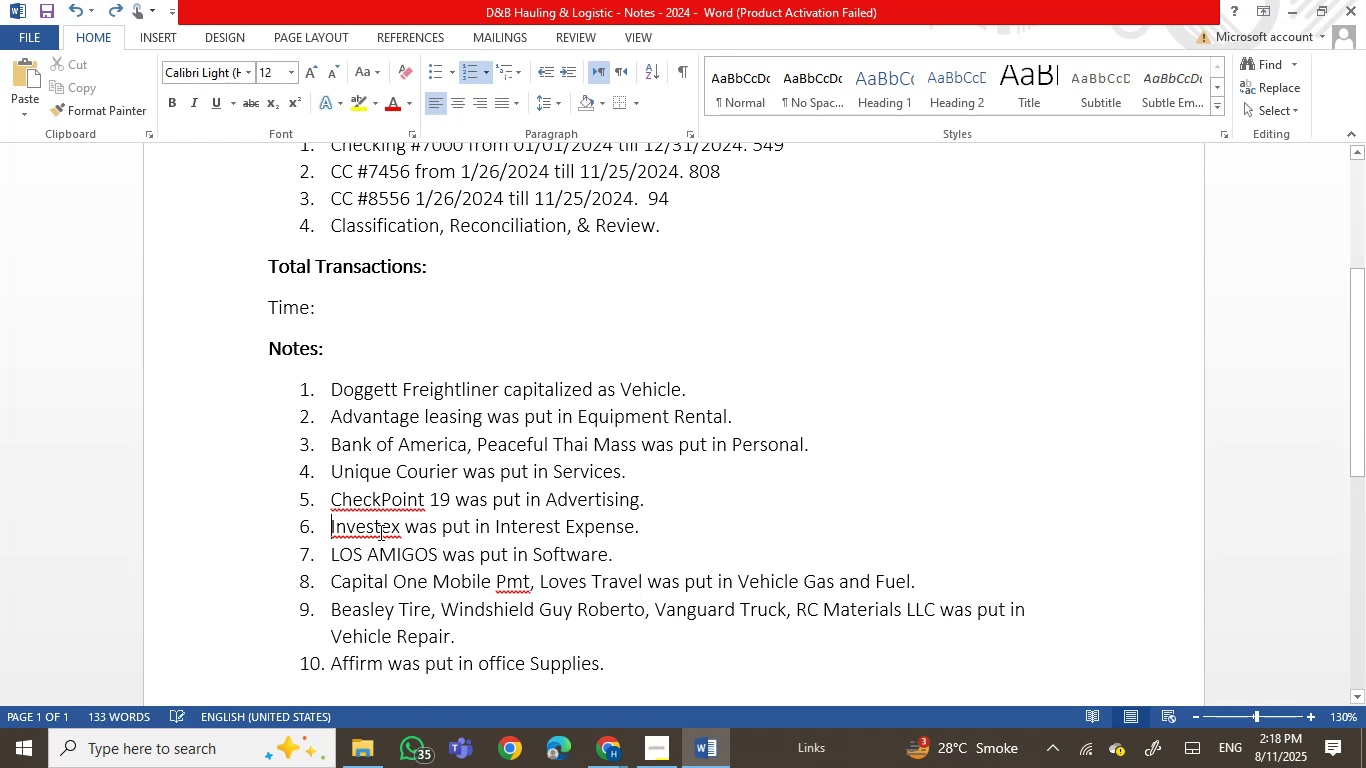 
key(Control+V)
 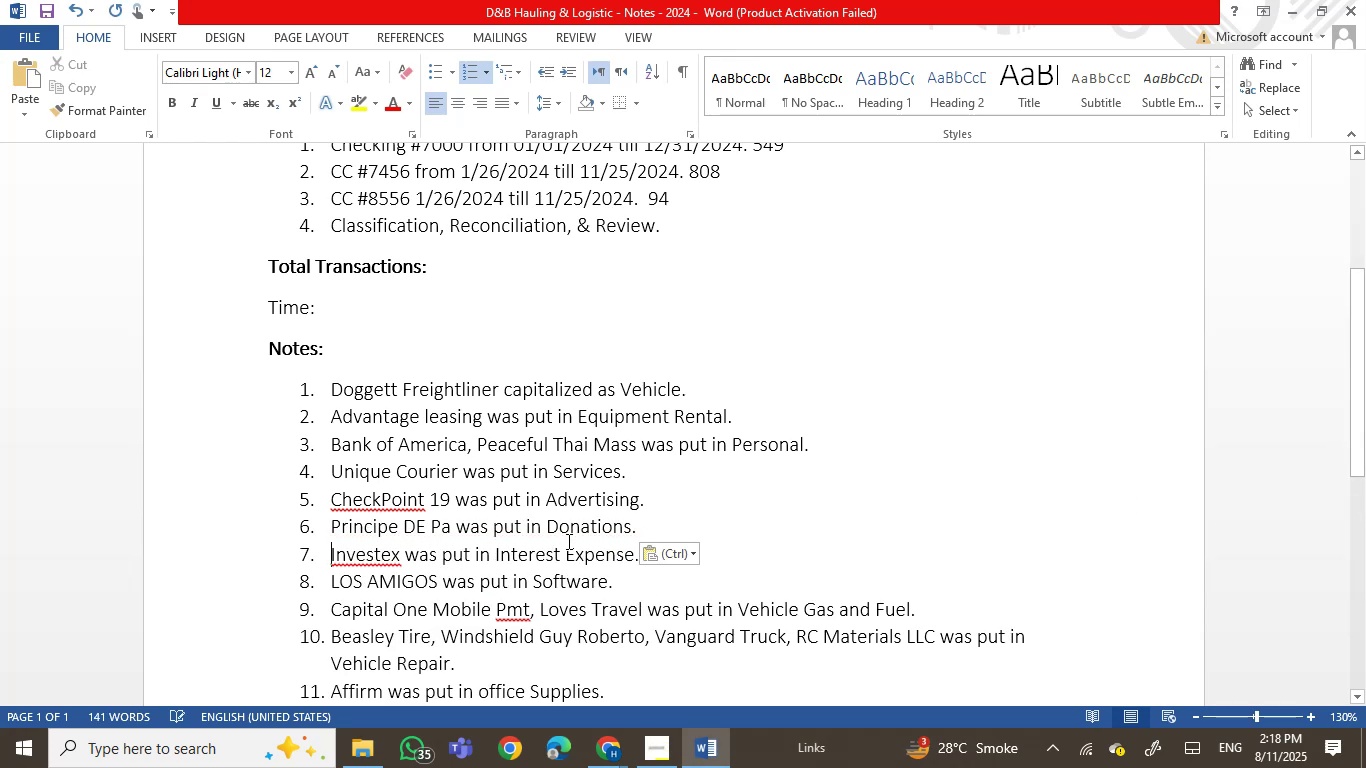 
left_click([552, 566])
 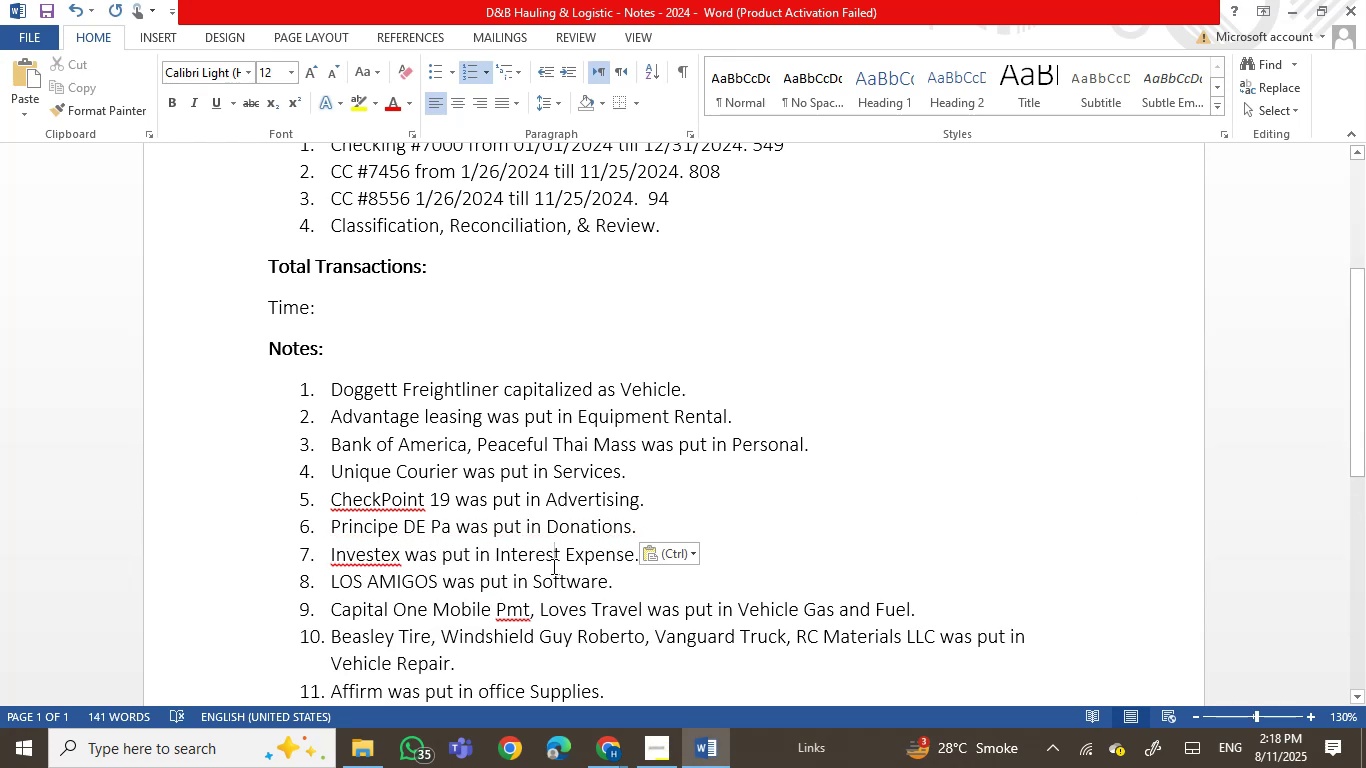 
key(ArrowDown)
 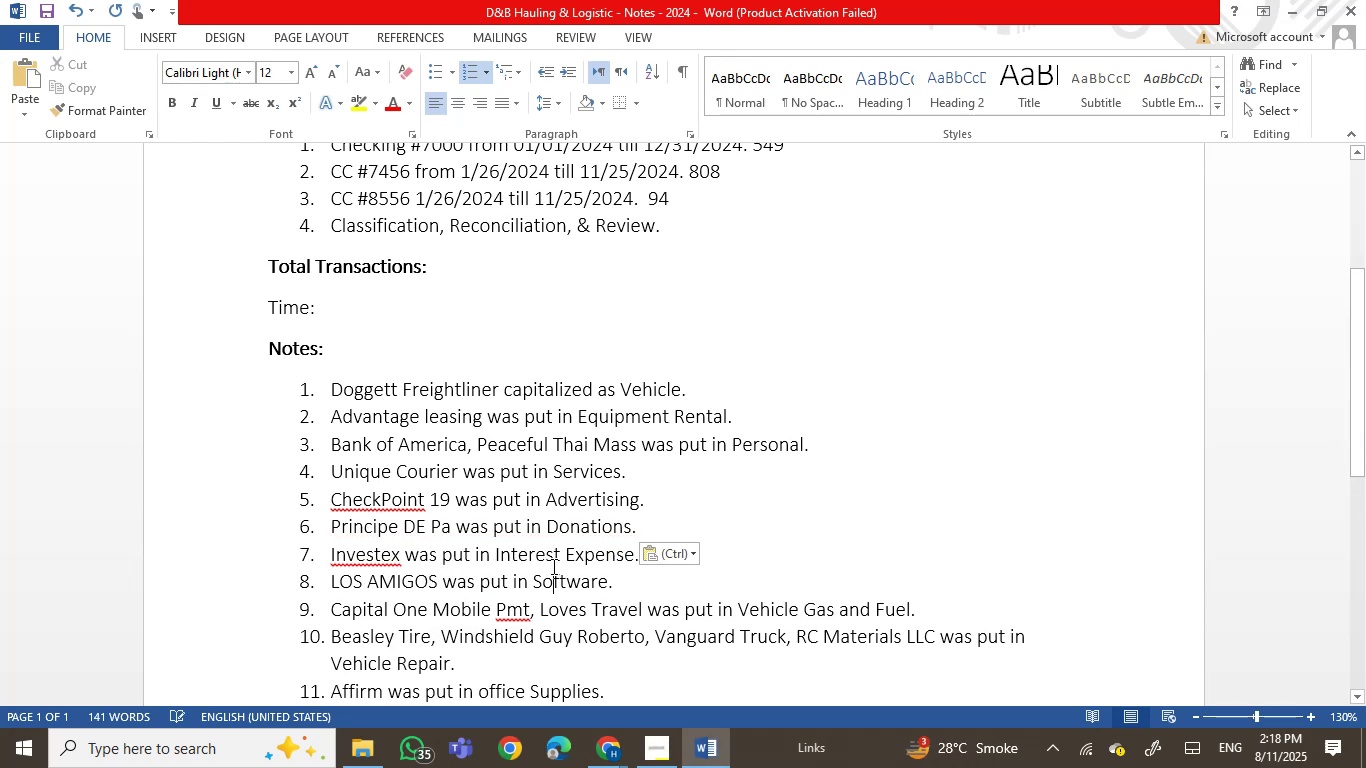 
key(ArrowDown)
 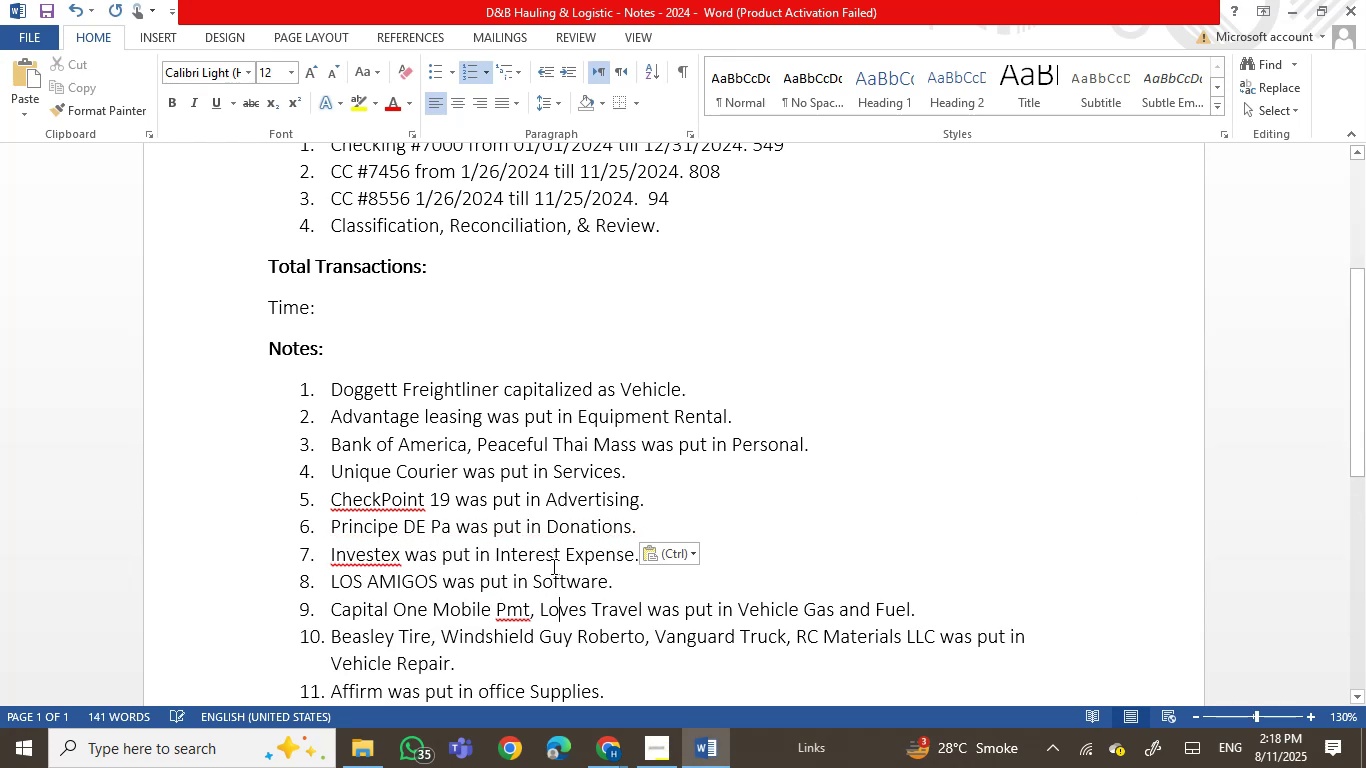 
hold_key(key=ArrowDown, duration=0.73)
 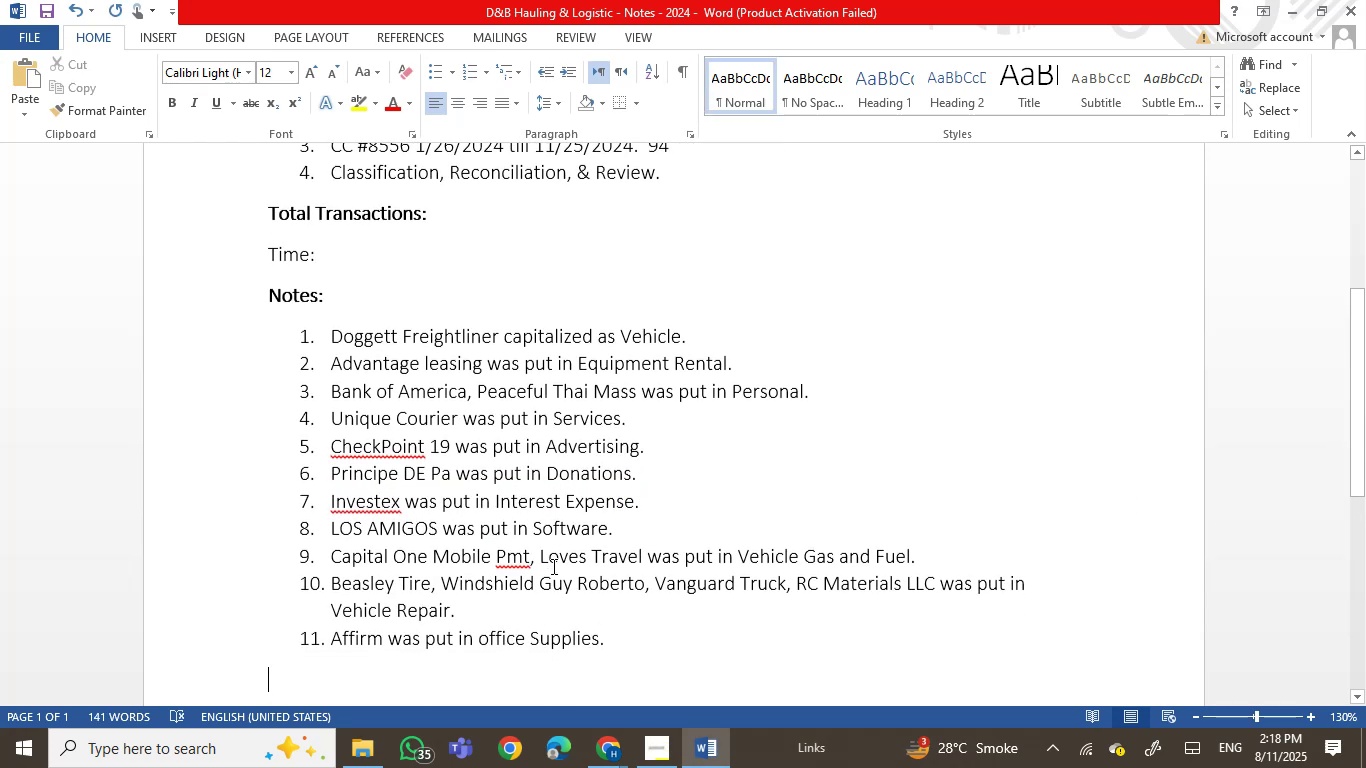 
key(ArrowDown)
 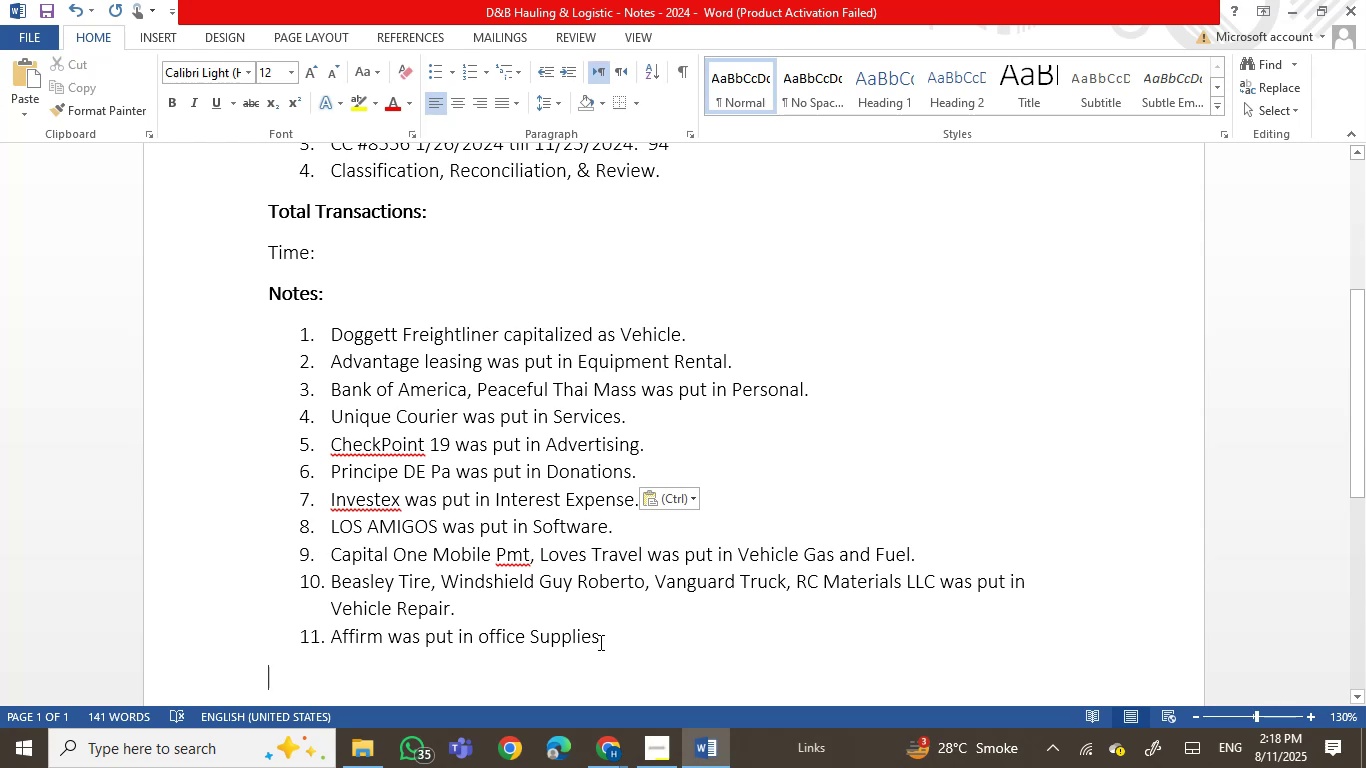 
left_click_drag(start_coordinate=[606, 640], to_coordinate=[374, 639])
 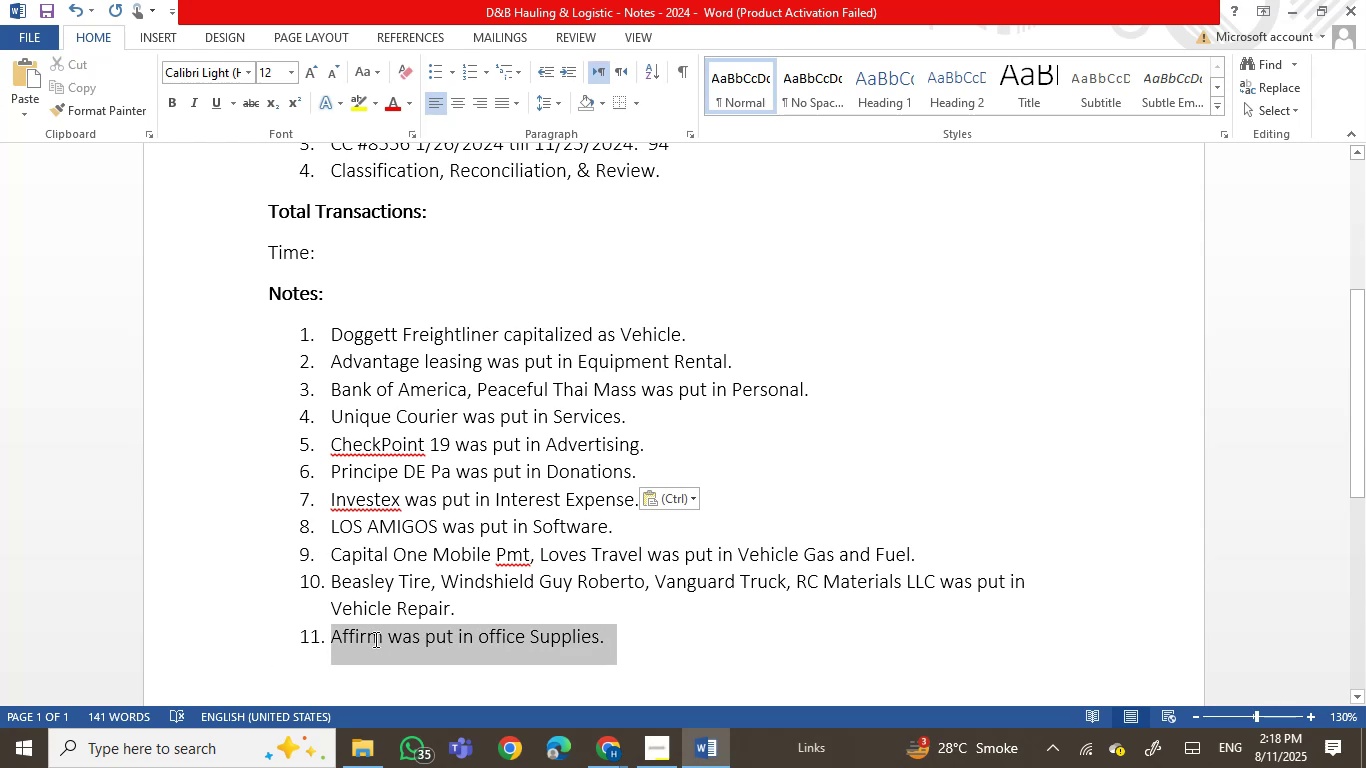 
key(Control+X)
 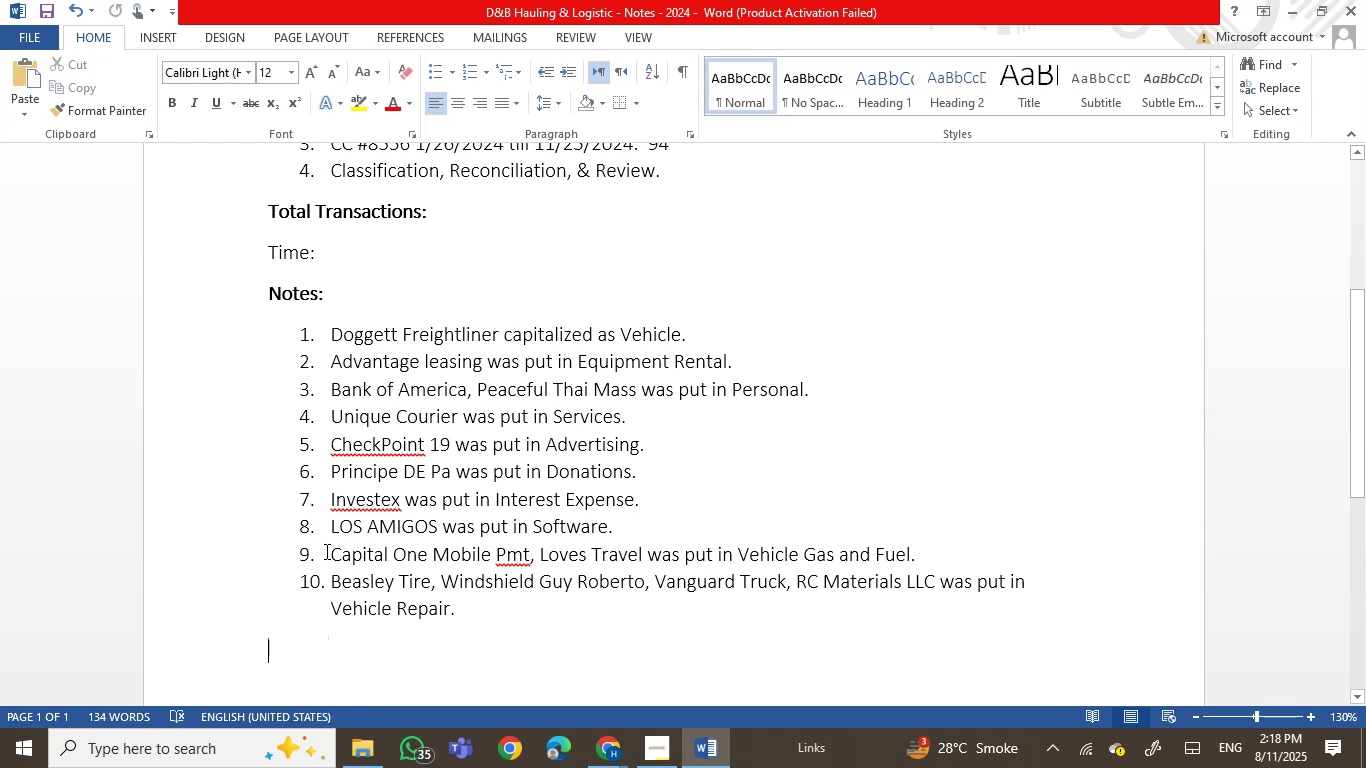 
left_click([328, 525])
 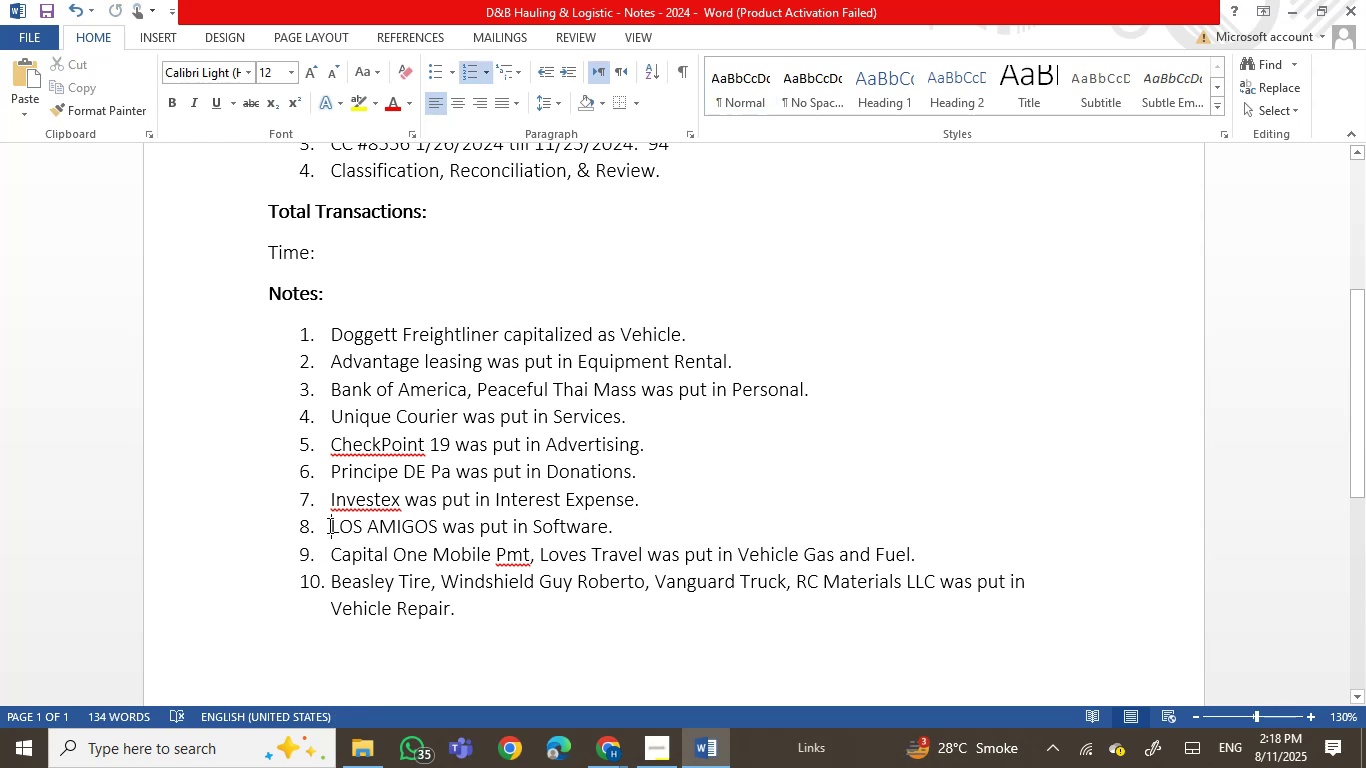 
key(Control+V)
 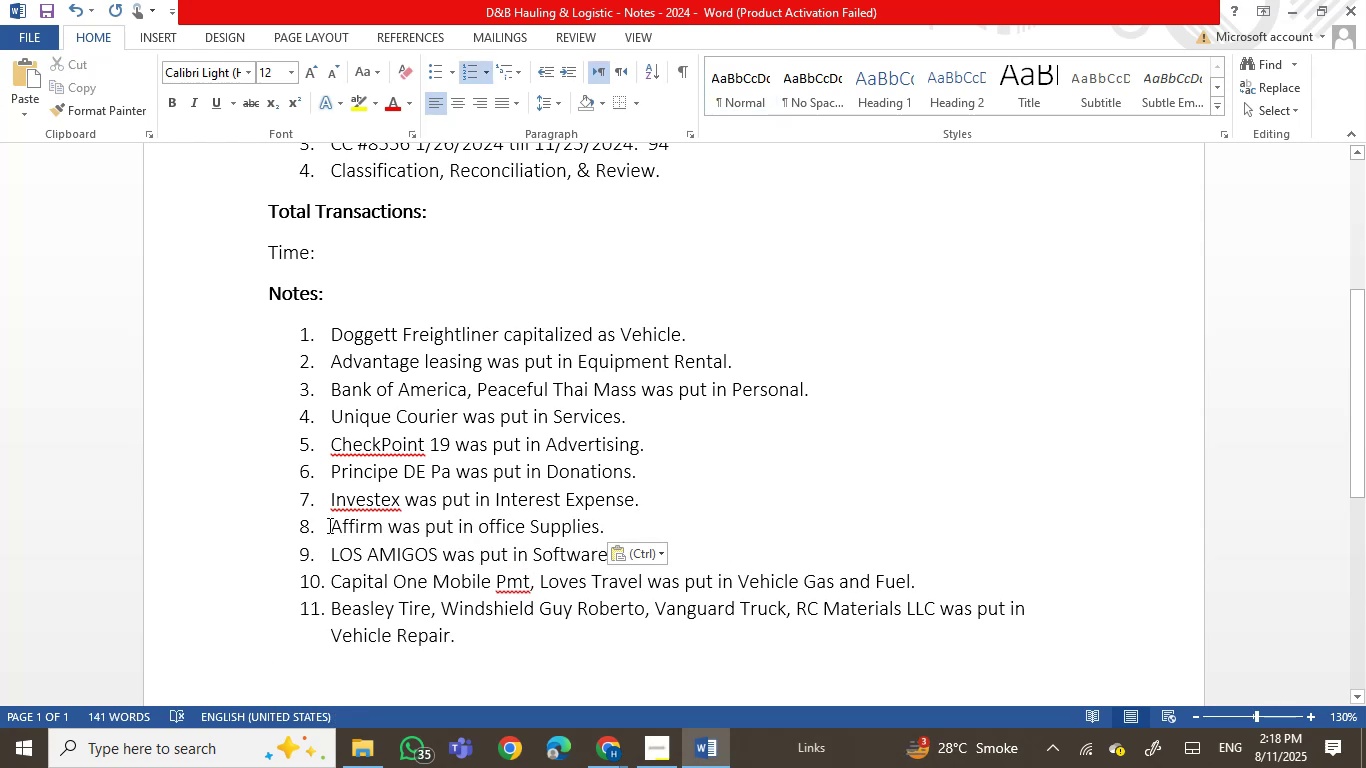 
key(Control+S)
 